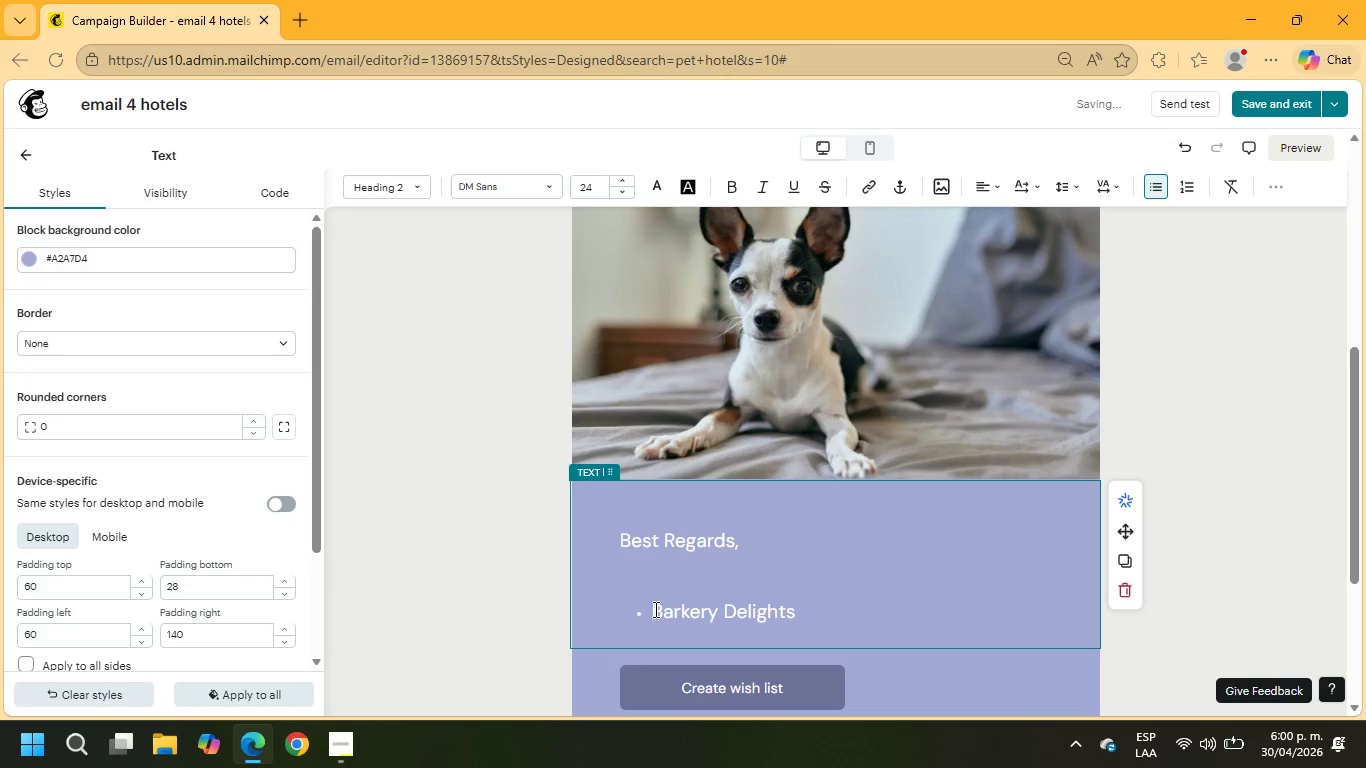 
key(Backspace)
 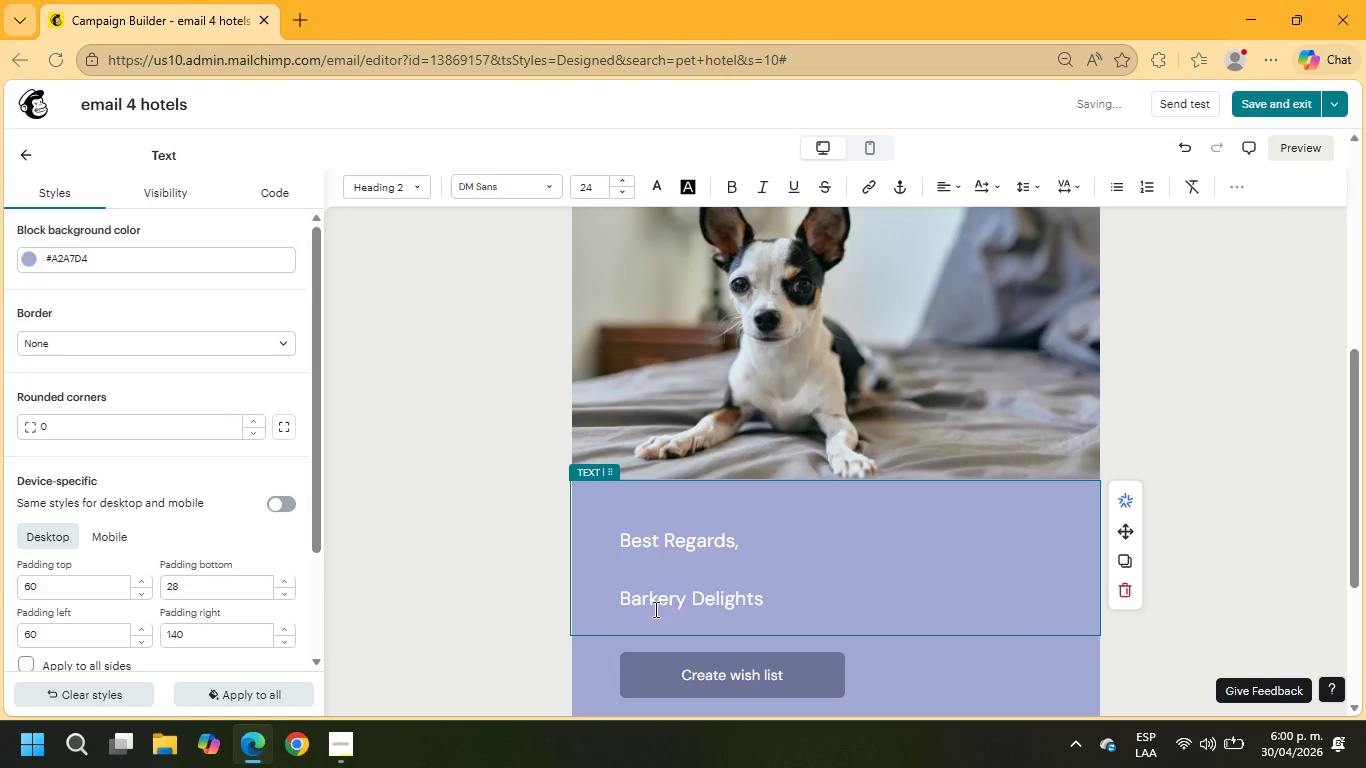 
key(Minus)
 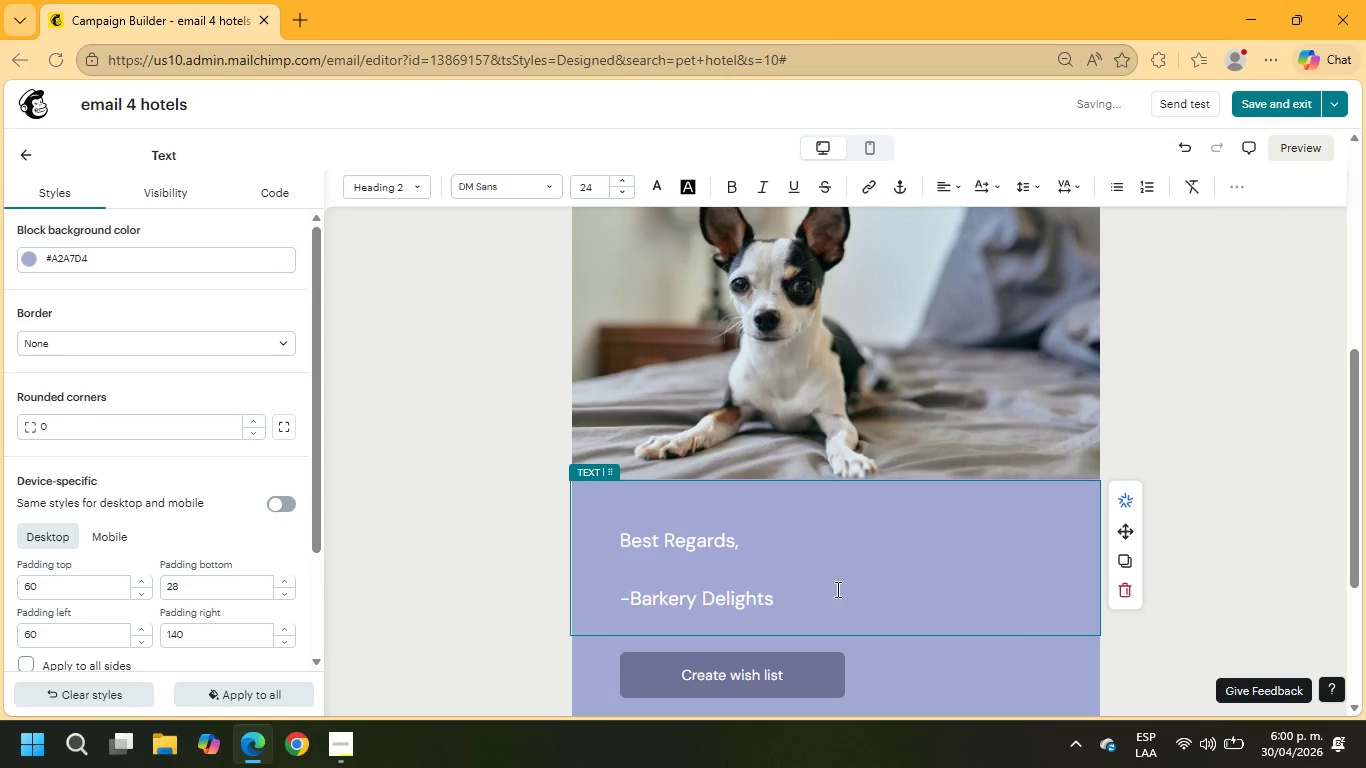 
left_click_drag(start_coordinate=[817, 600], to_coordinate=[601, 538])
 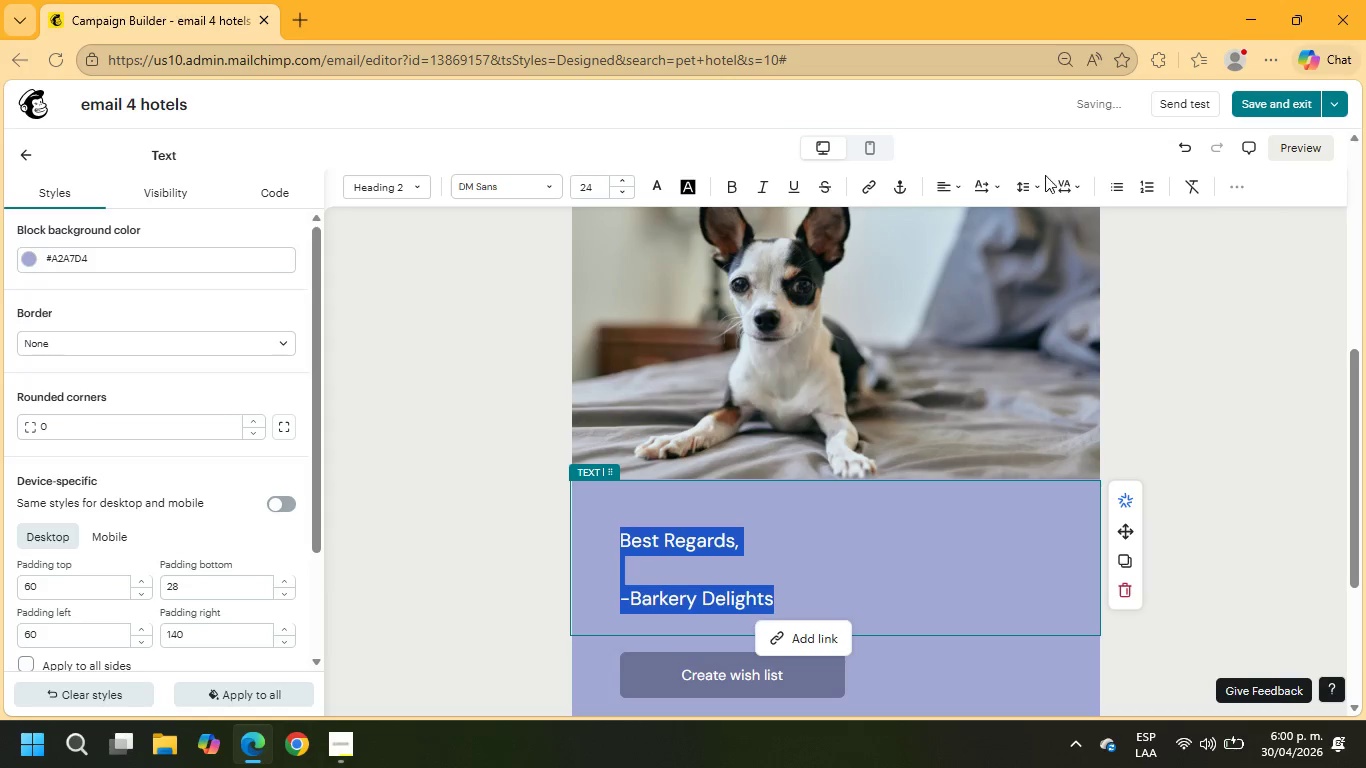 
left_click([1029, 181])
 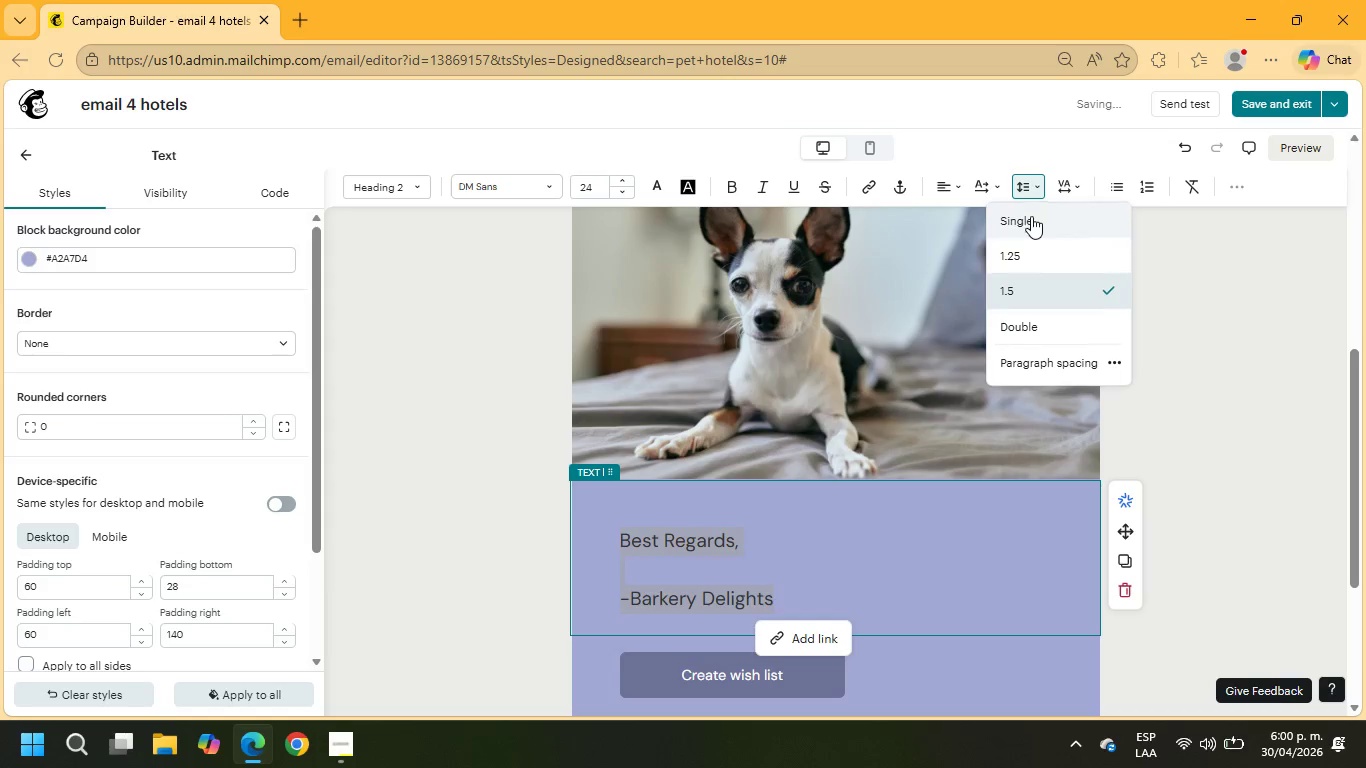 
left_click([1031, 216])
 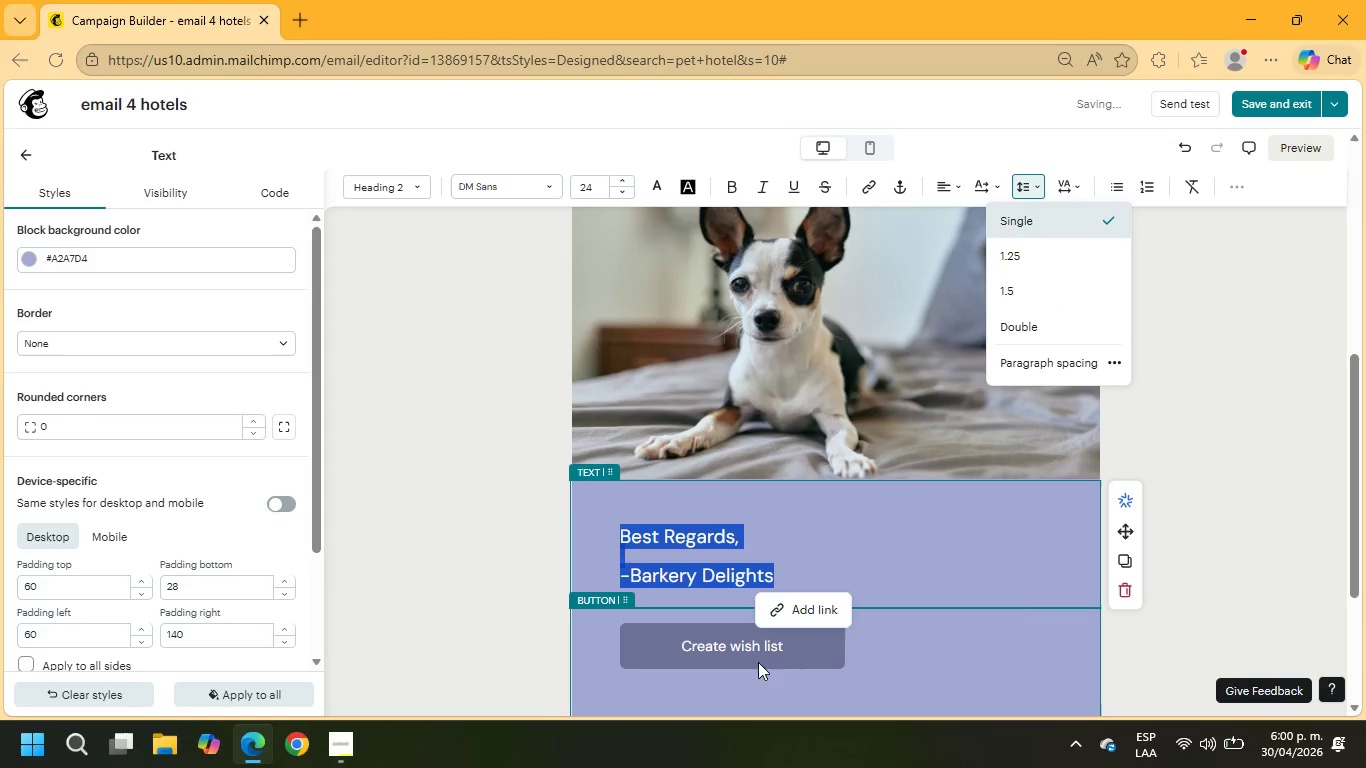 
scroll: coordinate [969, 626], scroll_direction: up, amount: 5.0
 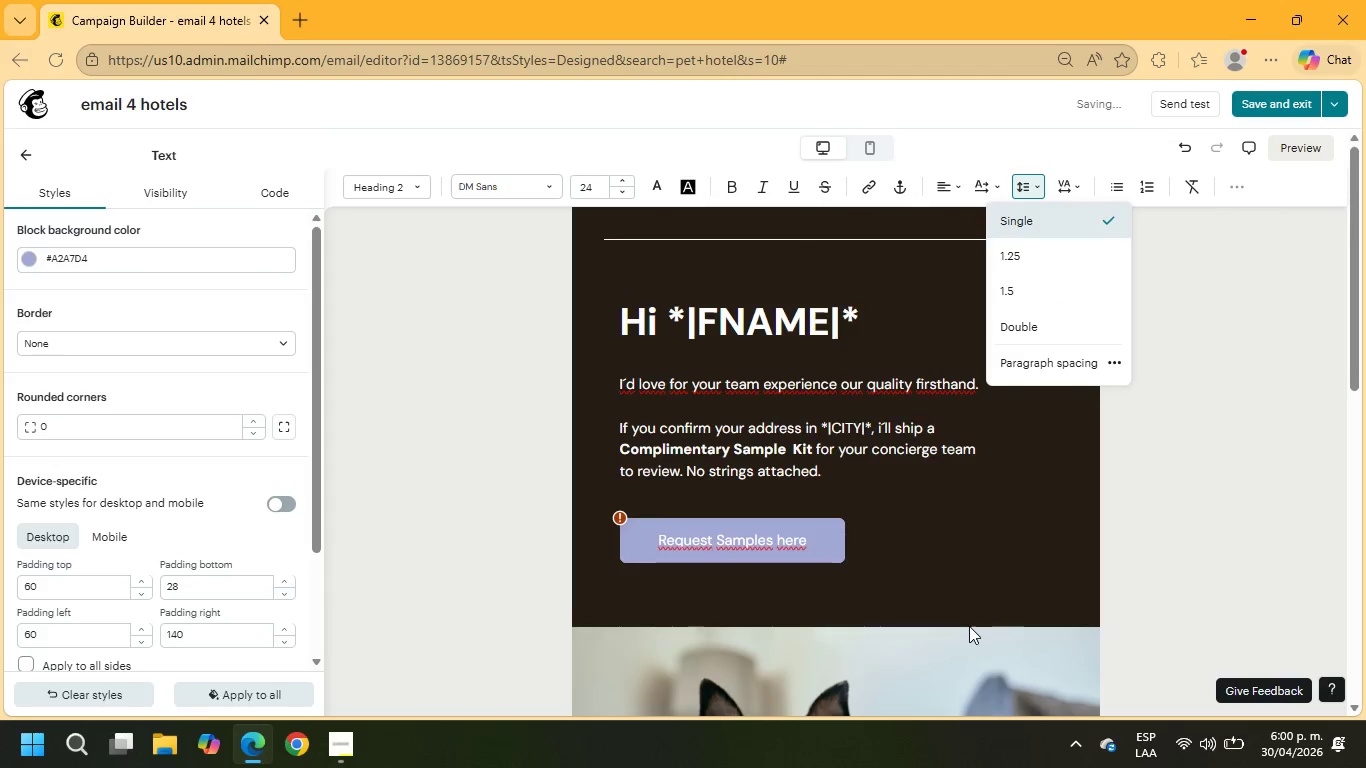 
scroll: coordinate [969, 632], scroll_direction: down, amount: 7.0
 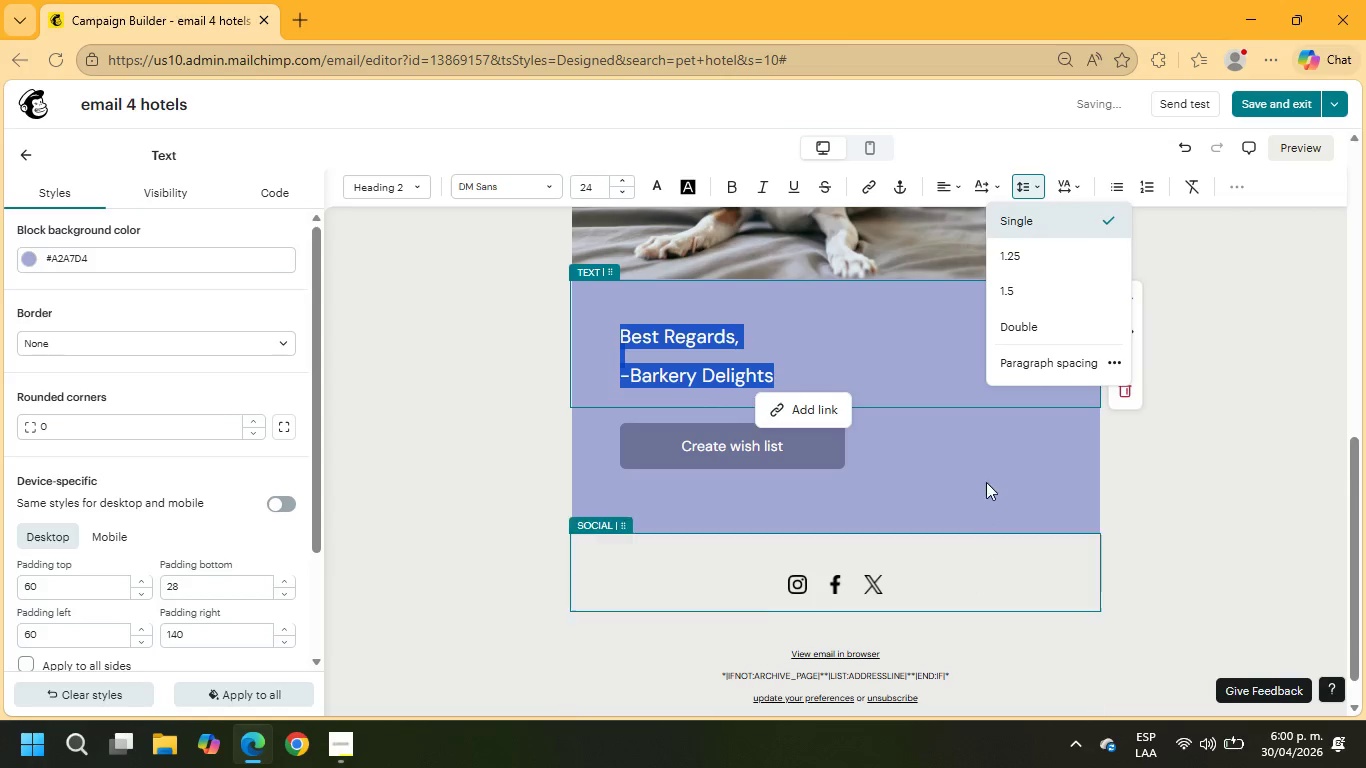 
left_click([989, 459])
 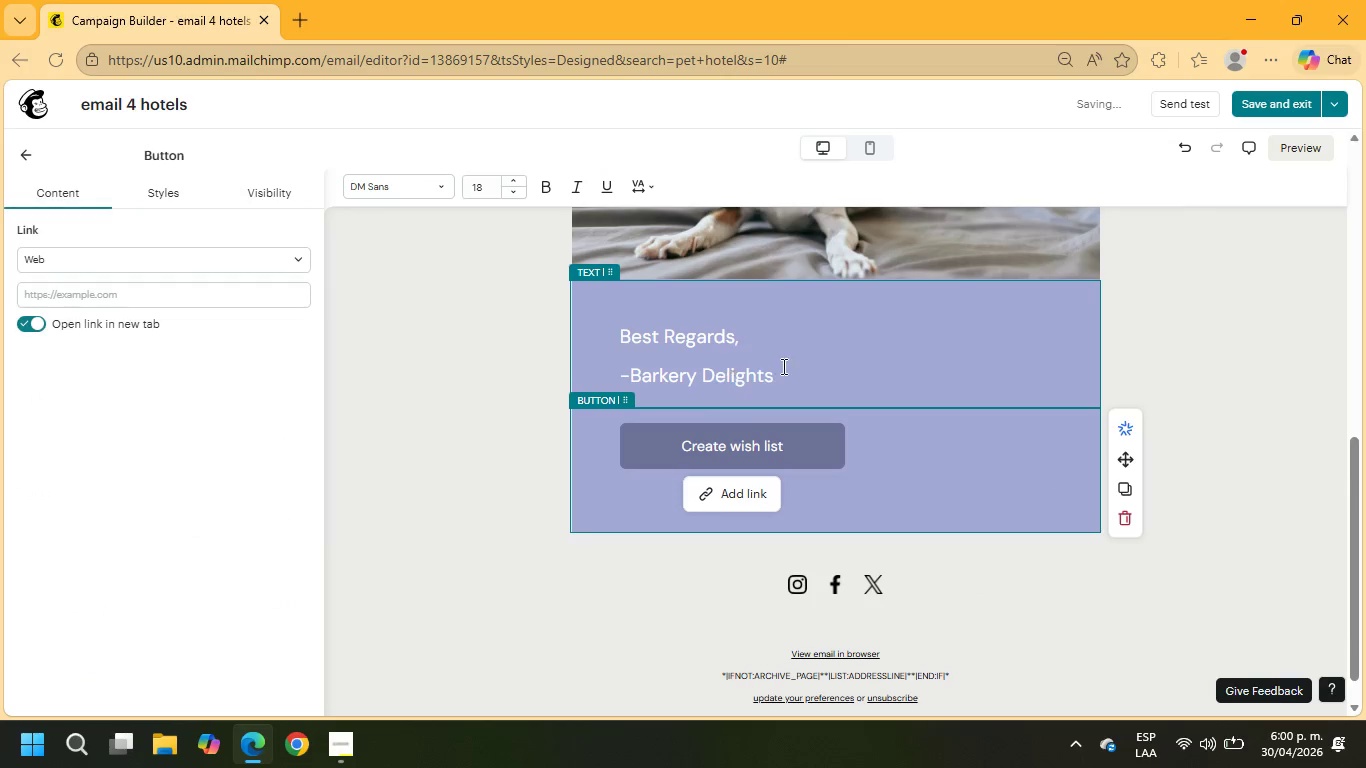 
left_click_drag(start_coordinate=[787, 375], to_coordinate=[605, 336])
 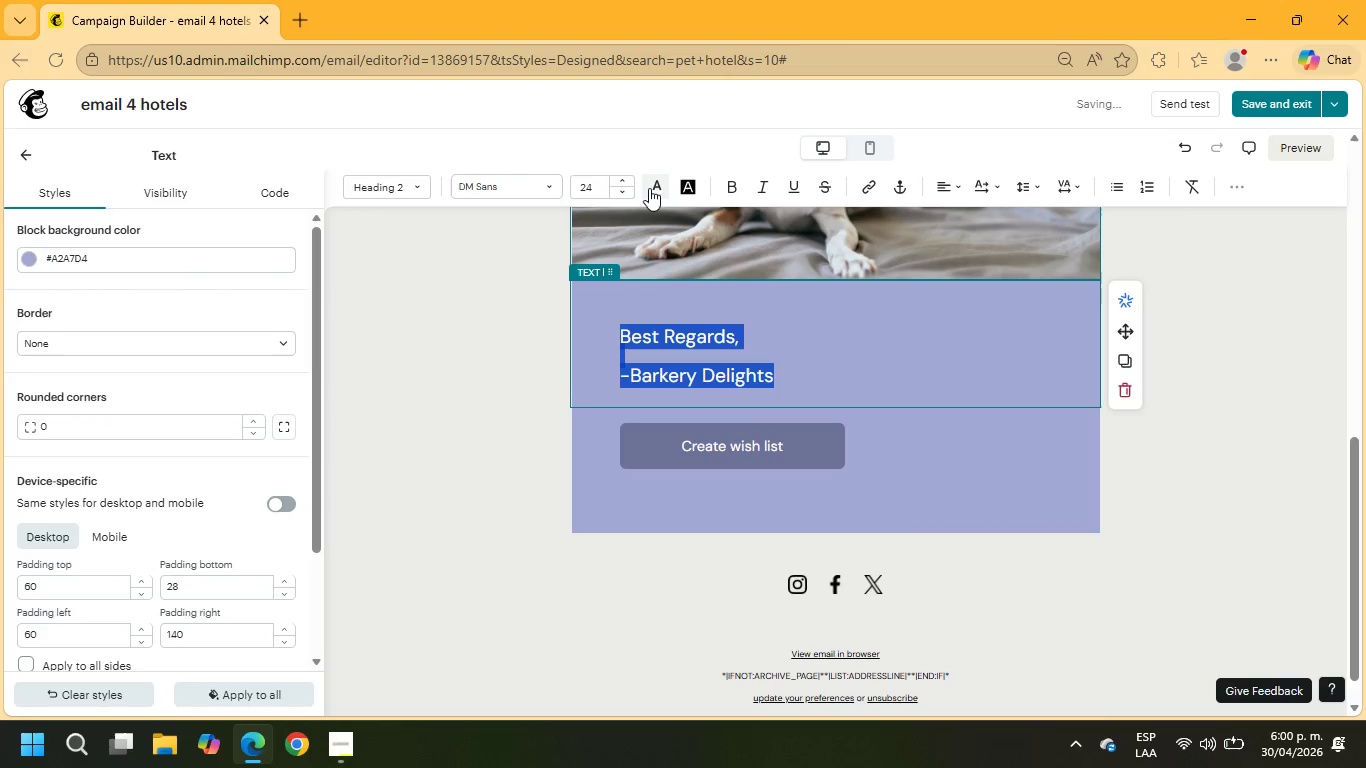 
left_click([651, 184])
 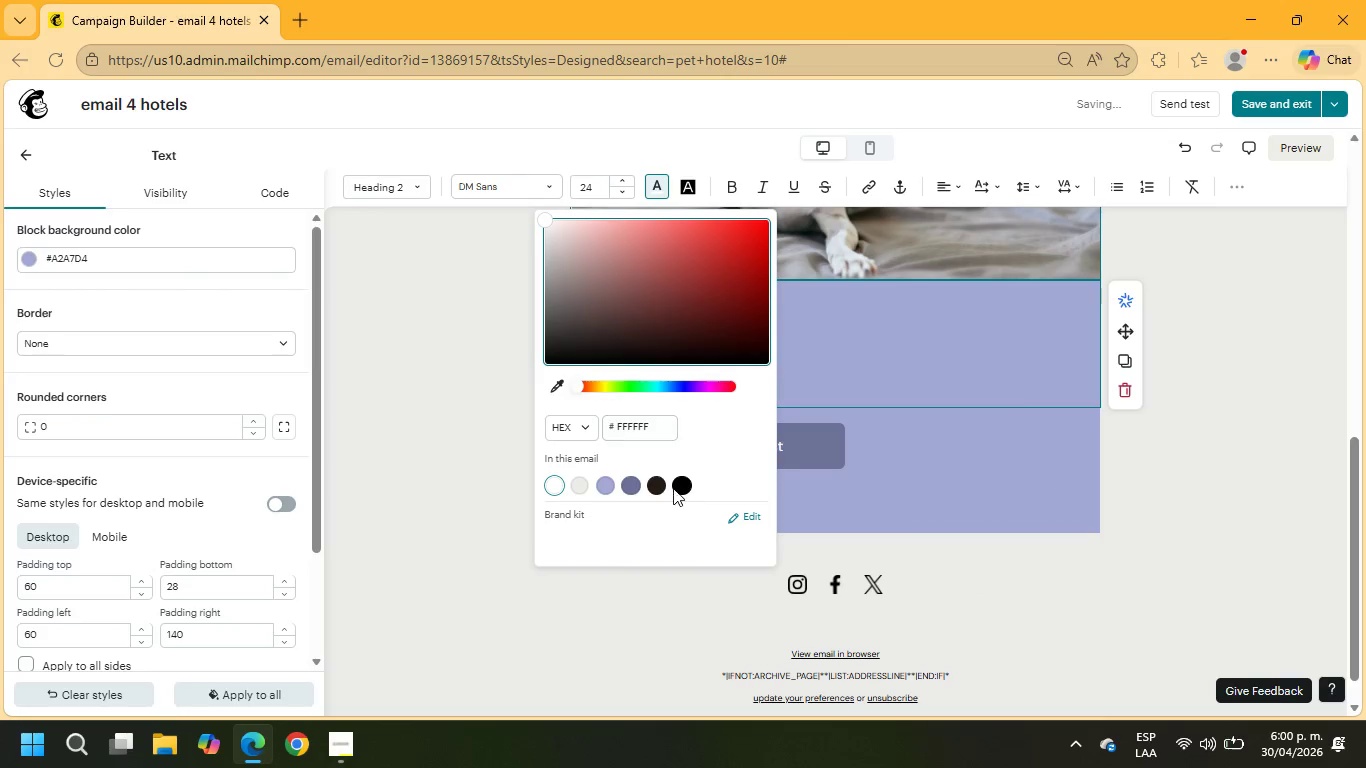 
left_click([683, 485])
 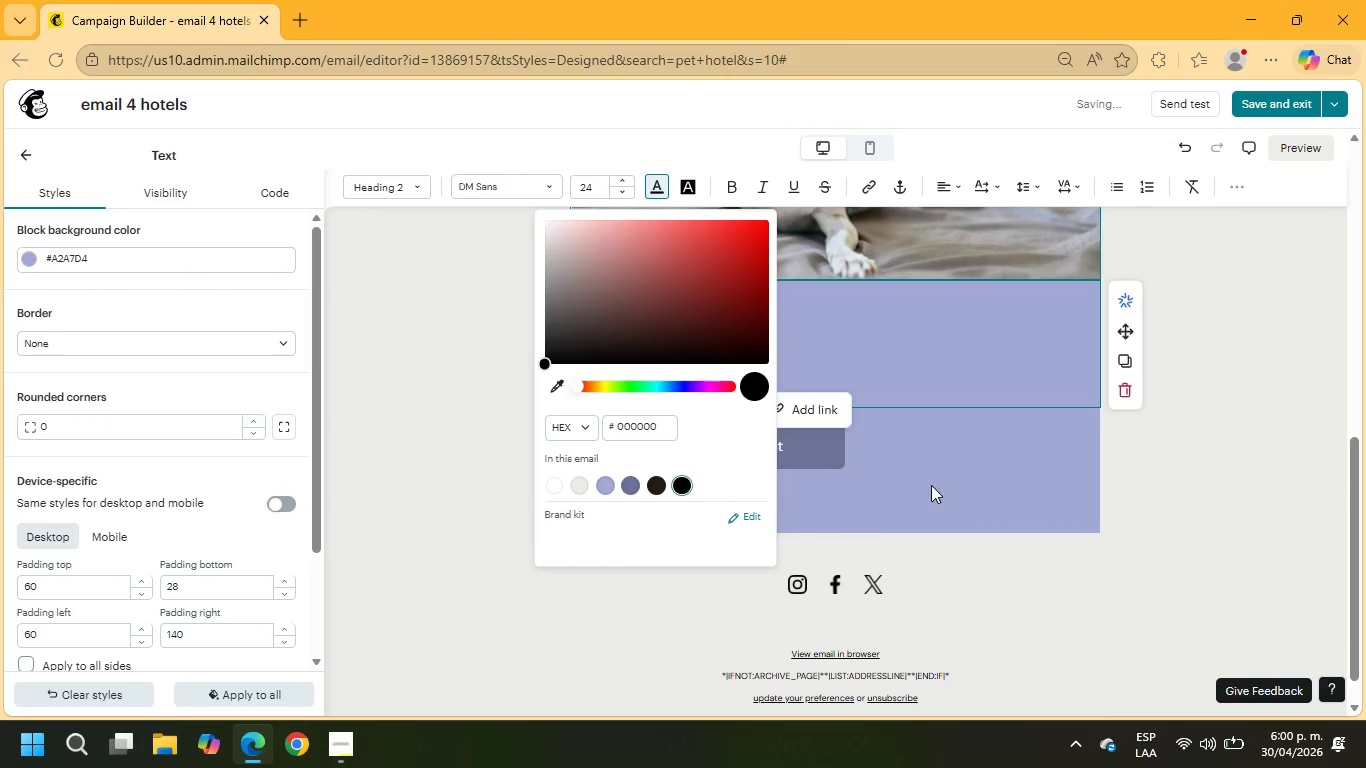 
left_click([934, 459])
 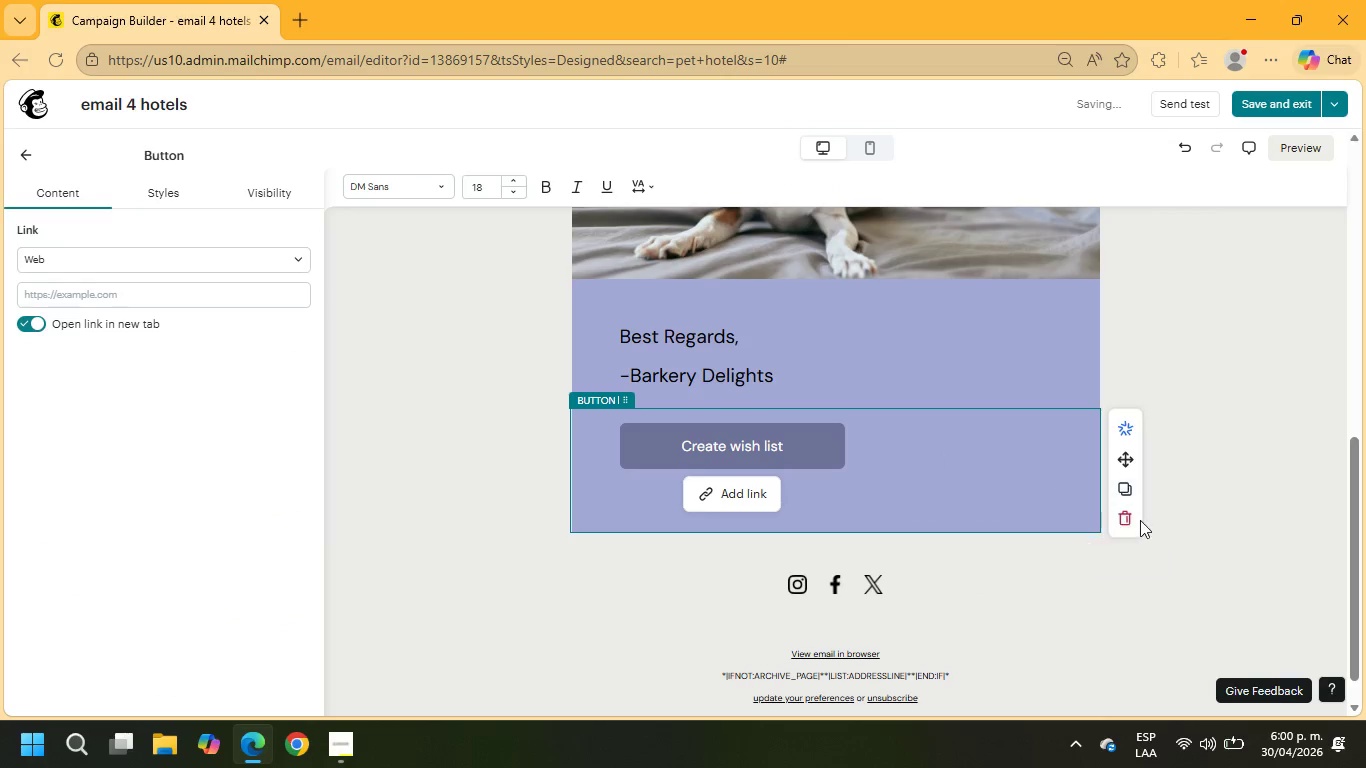 
left_click([1124, 520])
 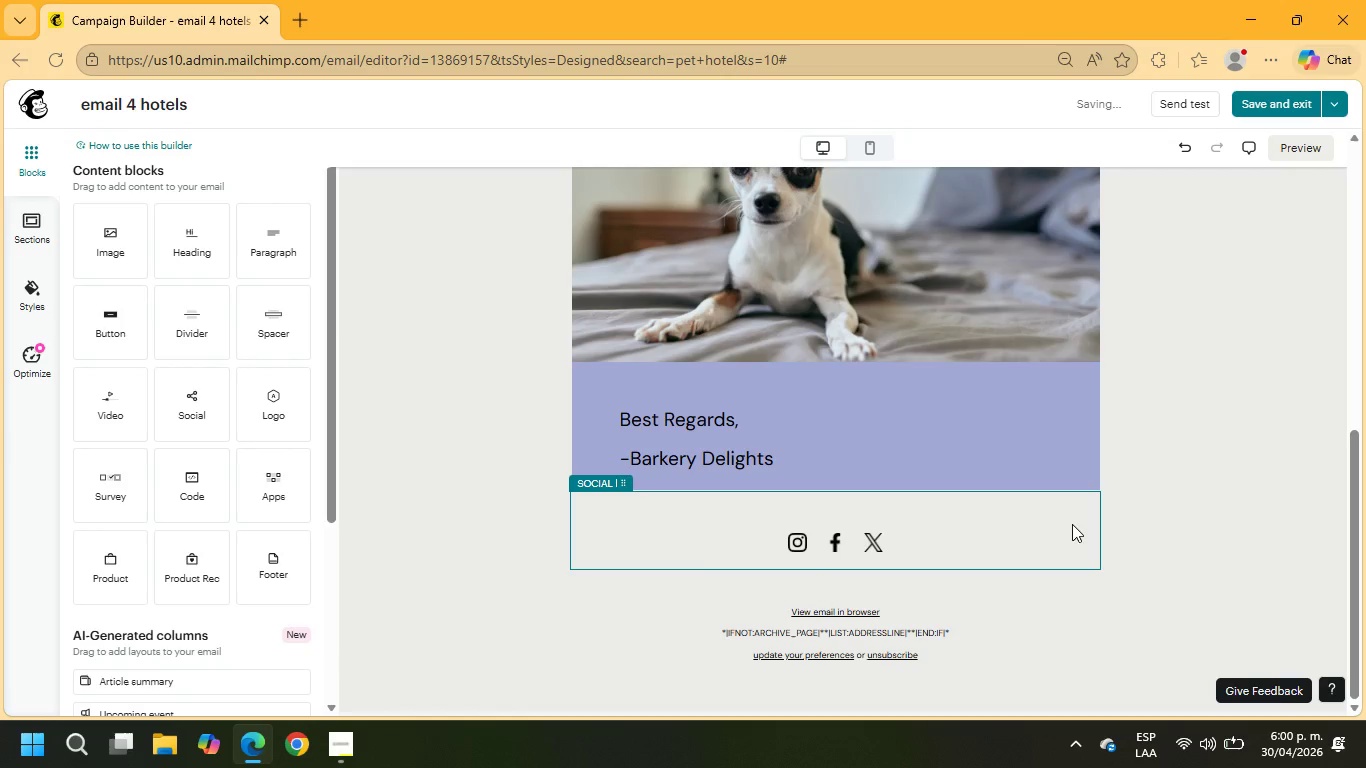 
scroll: coordinate [988, 522], scroll_direction: up, amount: 9.0
 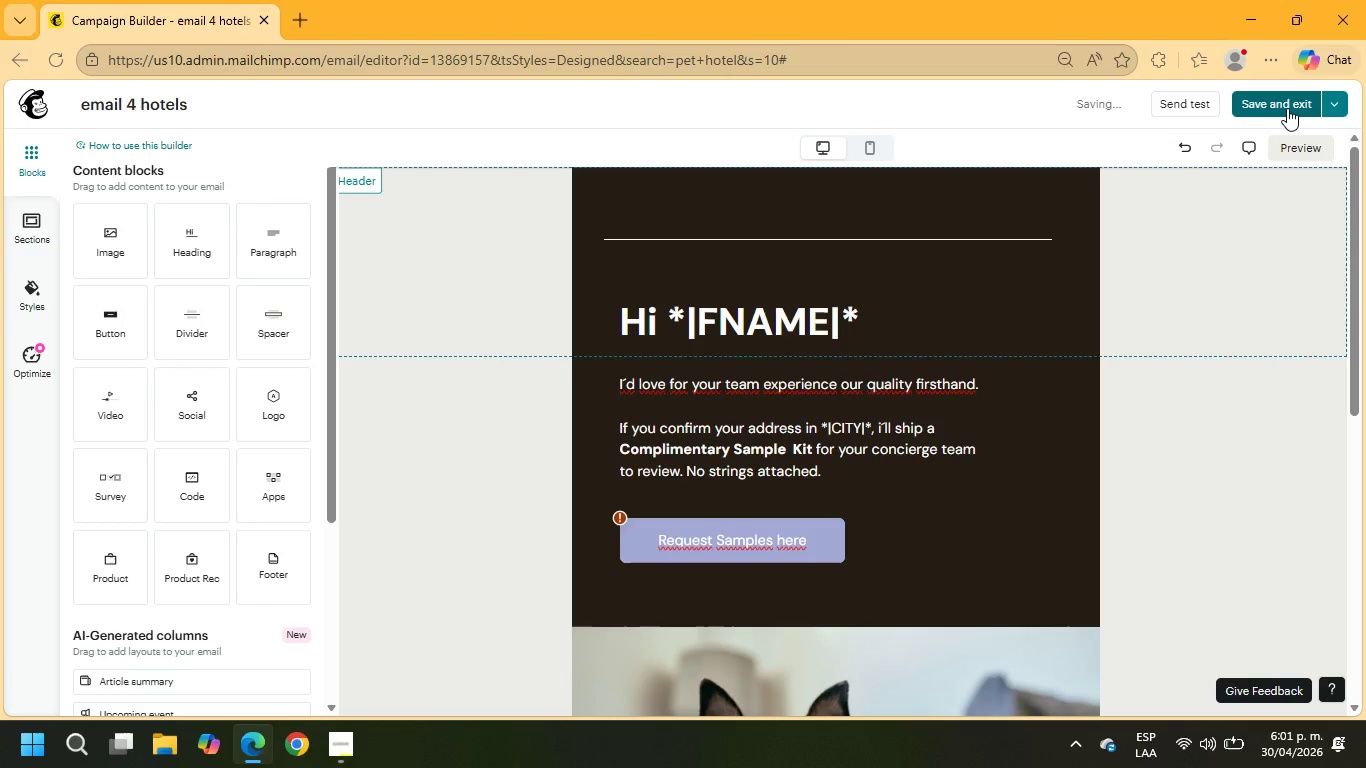 
left_click([1287, 108])
 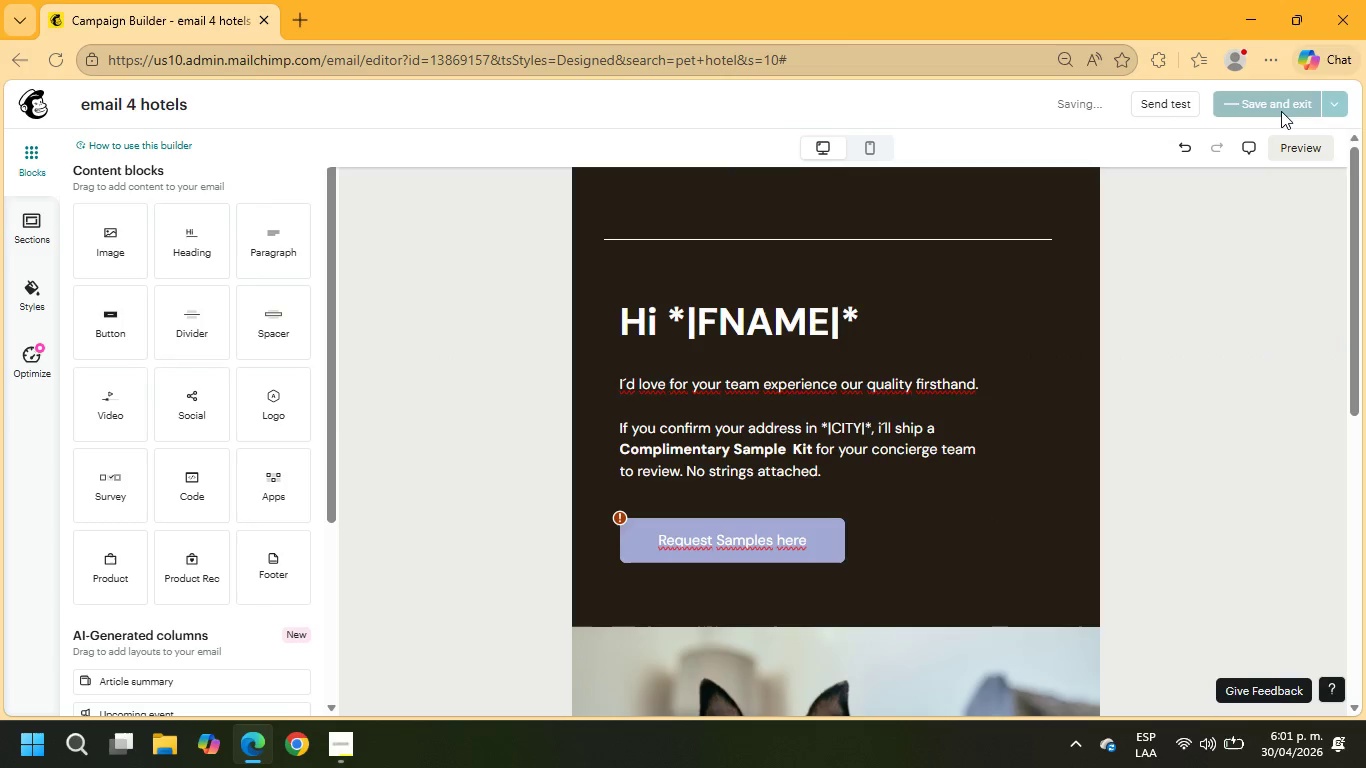 
mouse_move([1264, 125])
 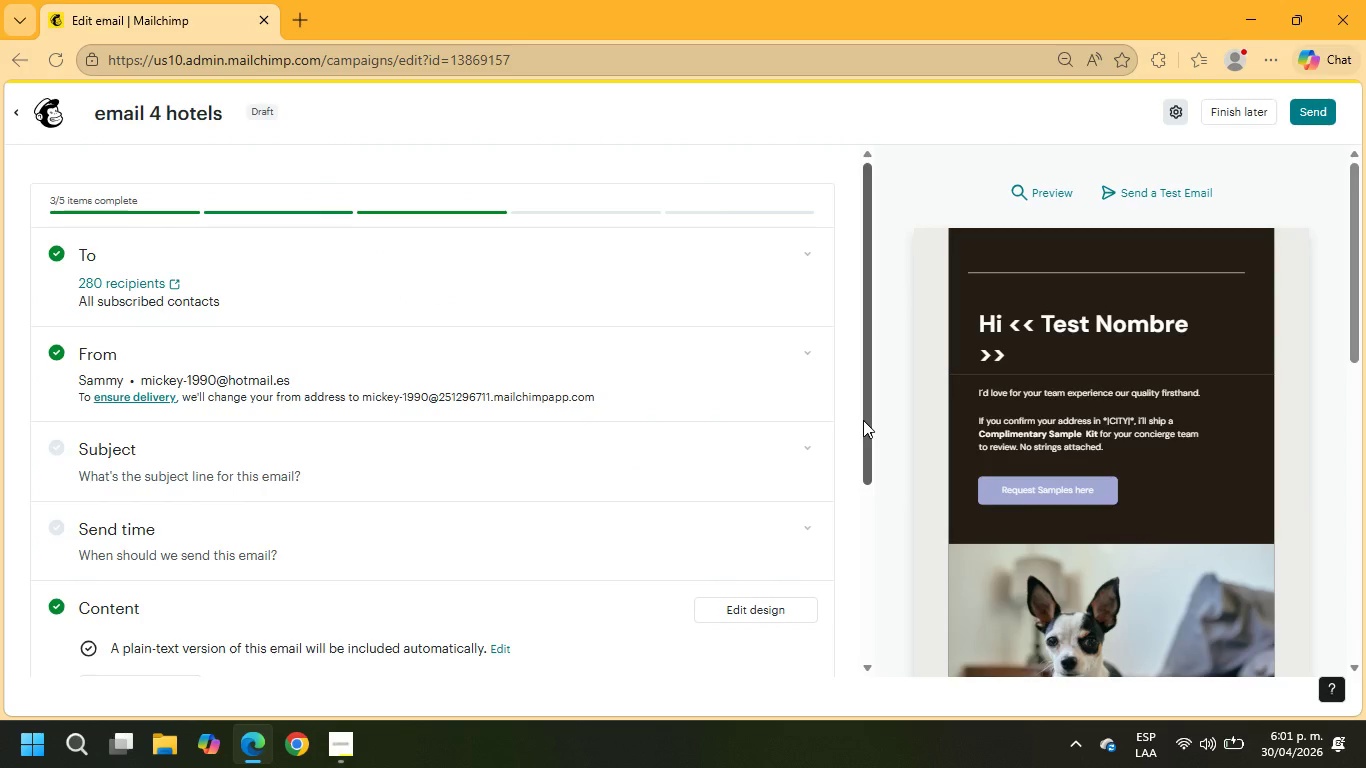 
wait(9.62)
 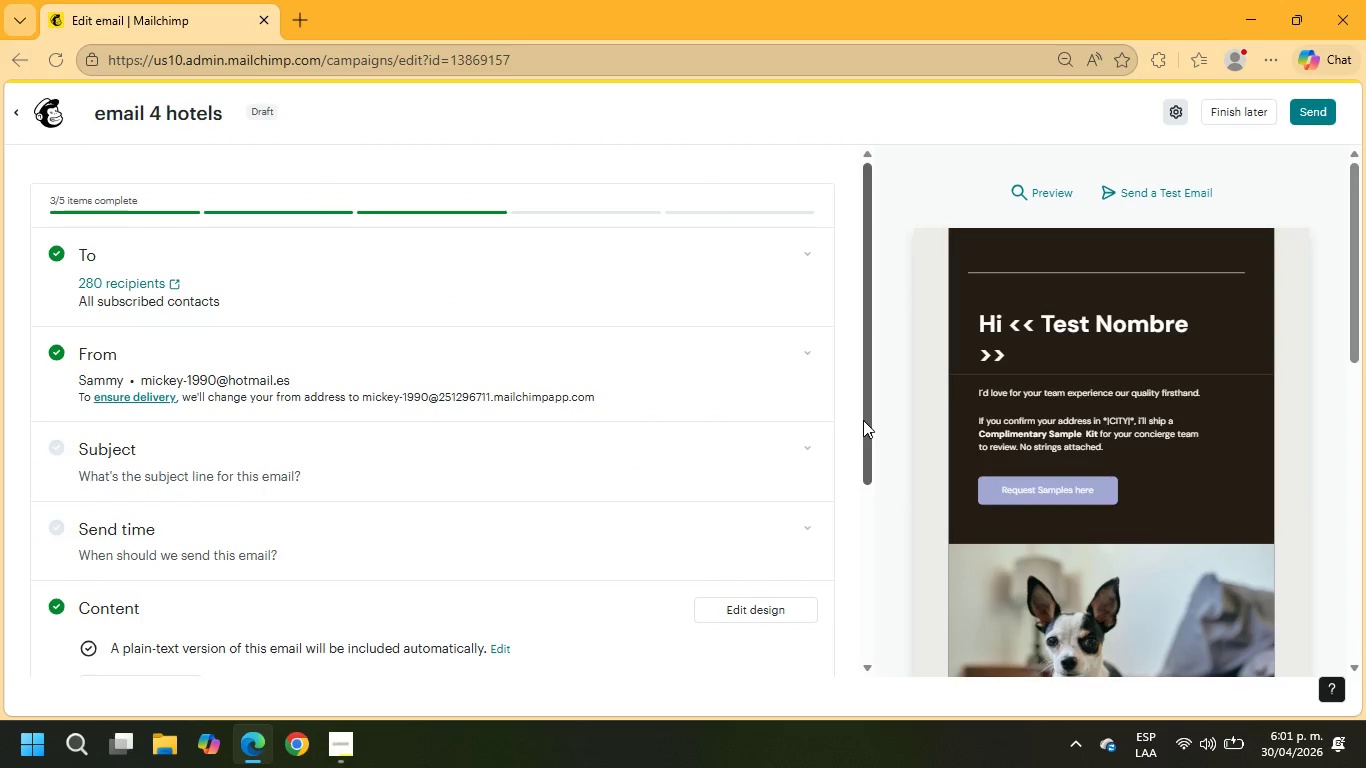 
left_click([766, 441])
 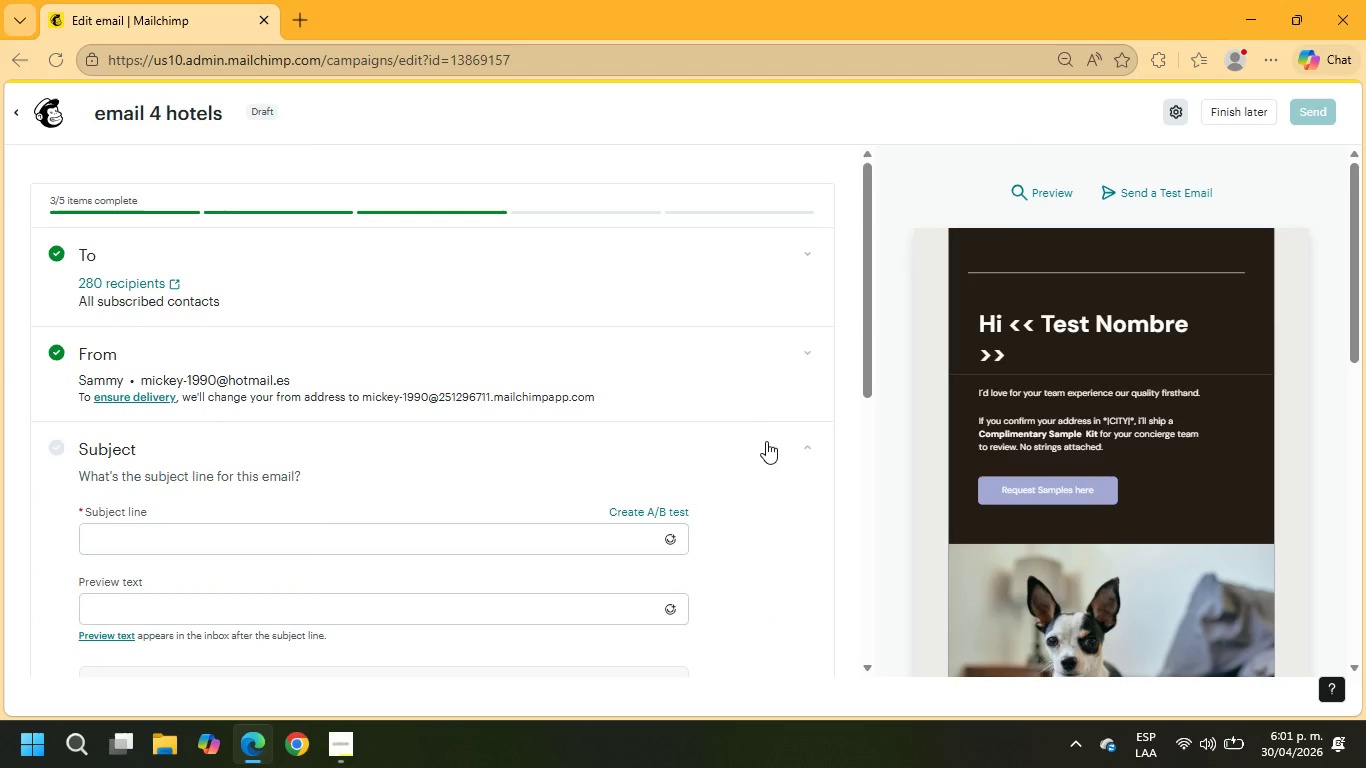 
left_click([290, 543])
 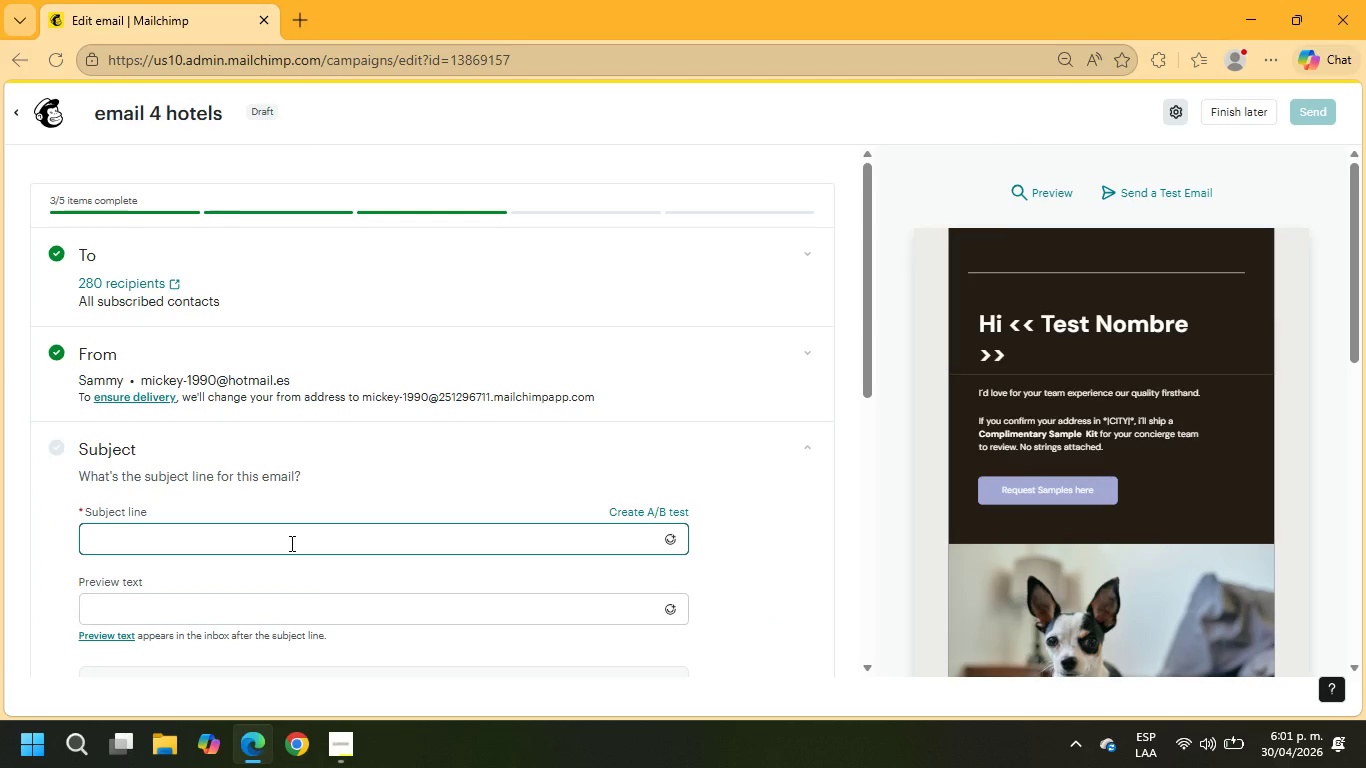 
type(A complimentary gift for +BUSINESS_NAME)
 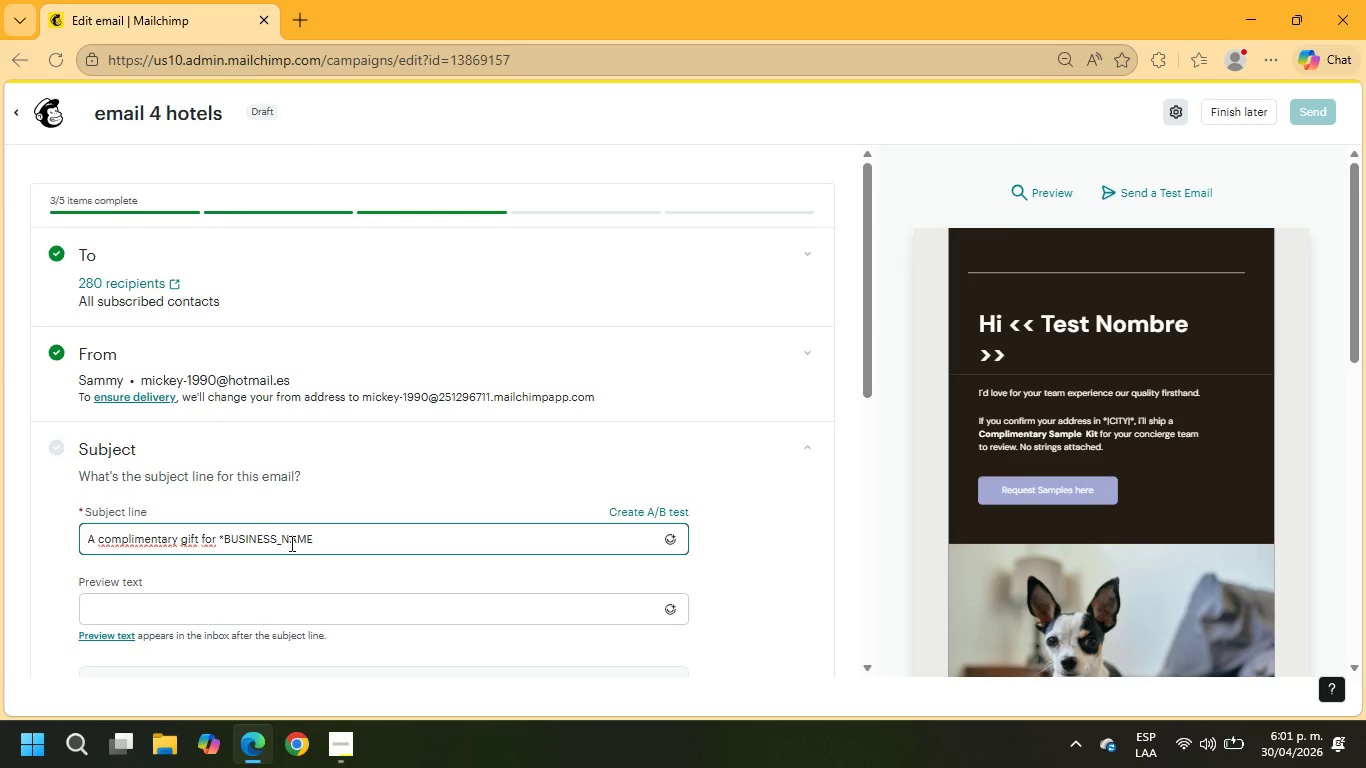 
key(ArrowLeft)
 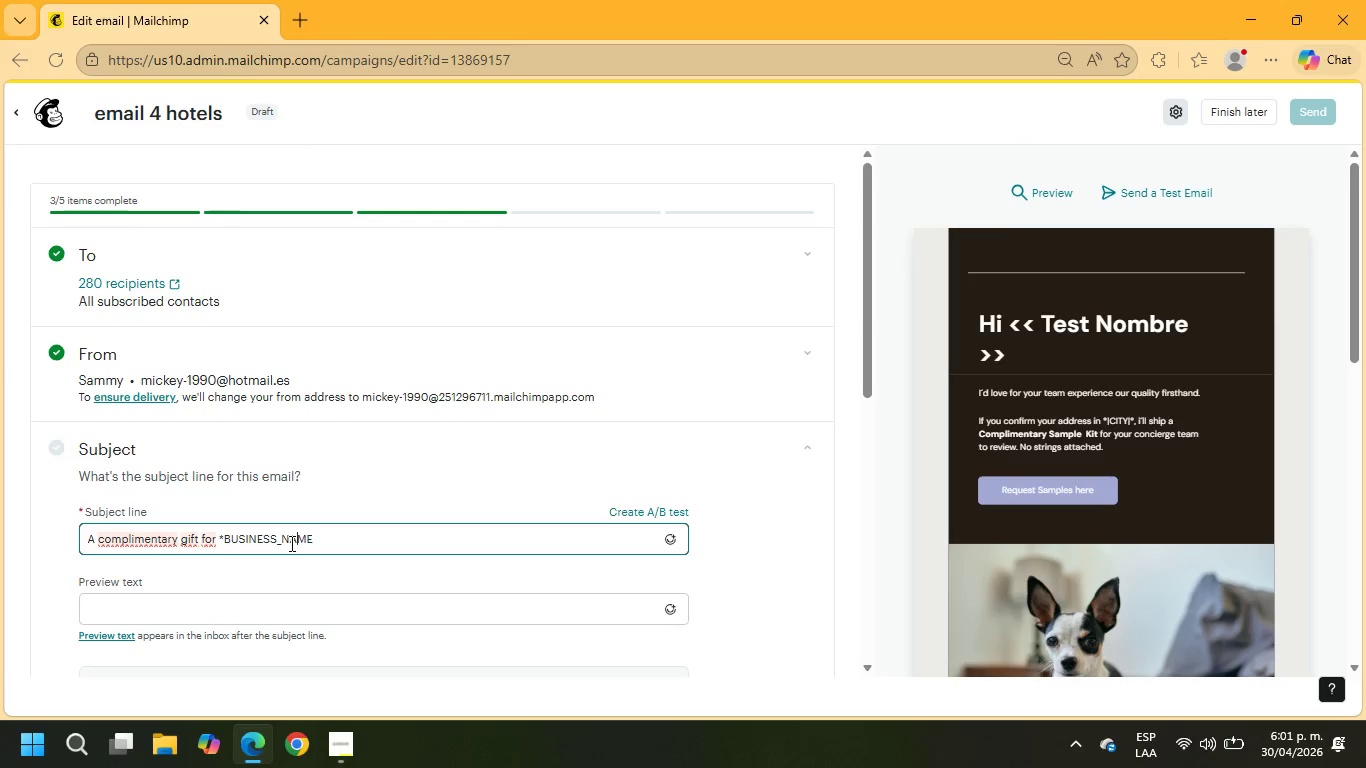 
key(ArrowLeft)
 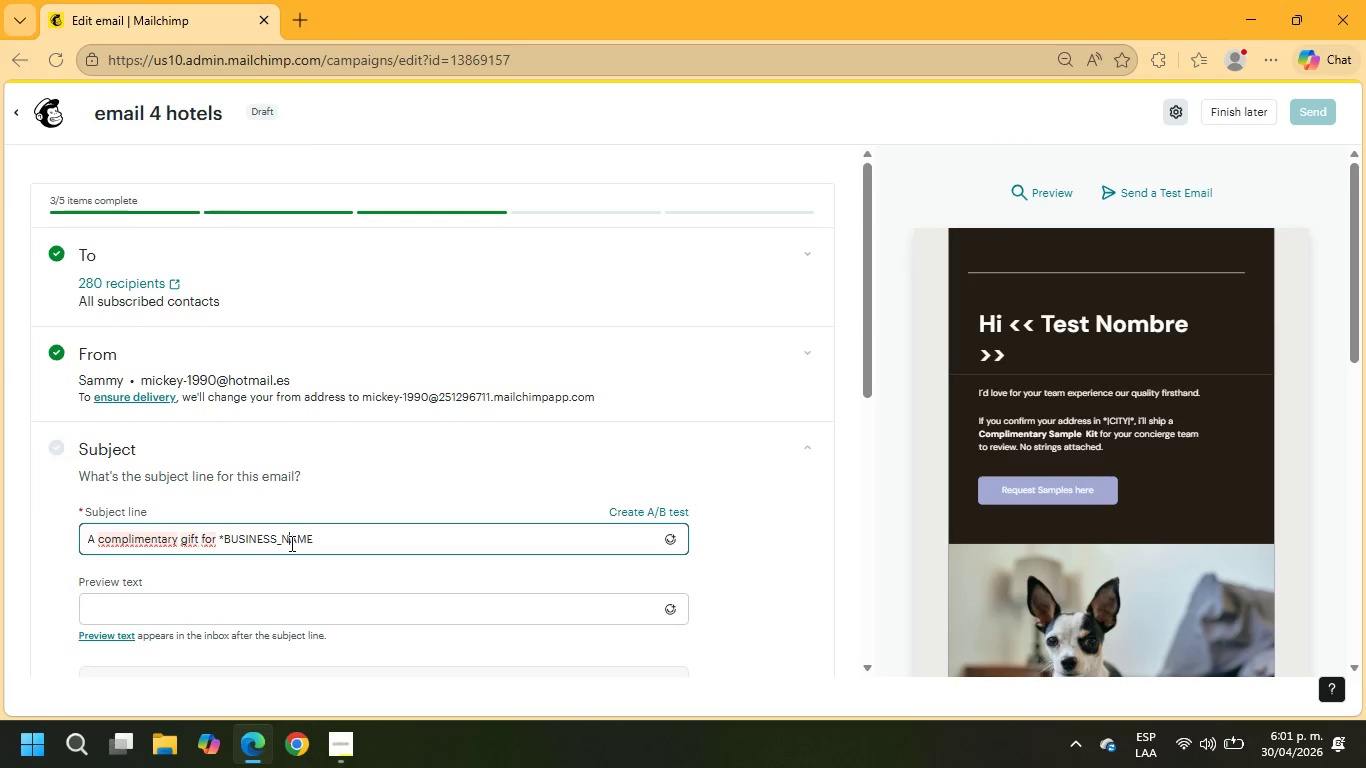 
key(ArrowLeft)
 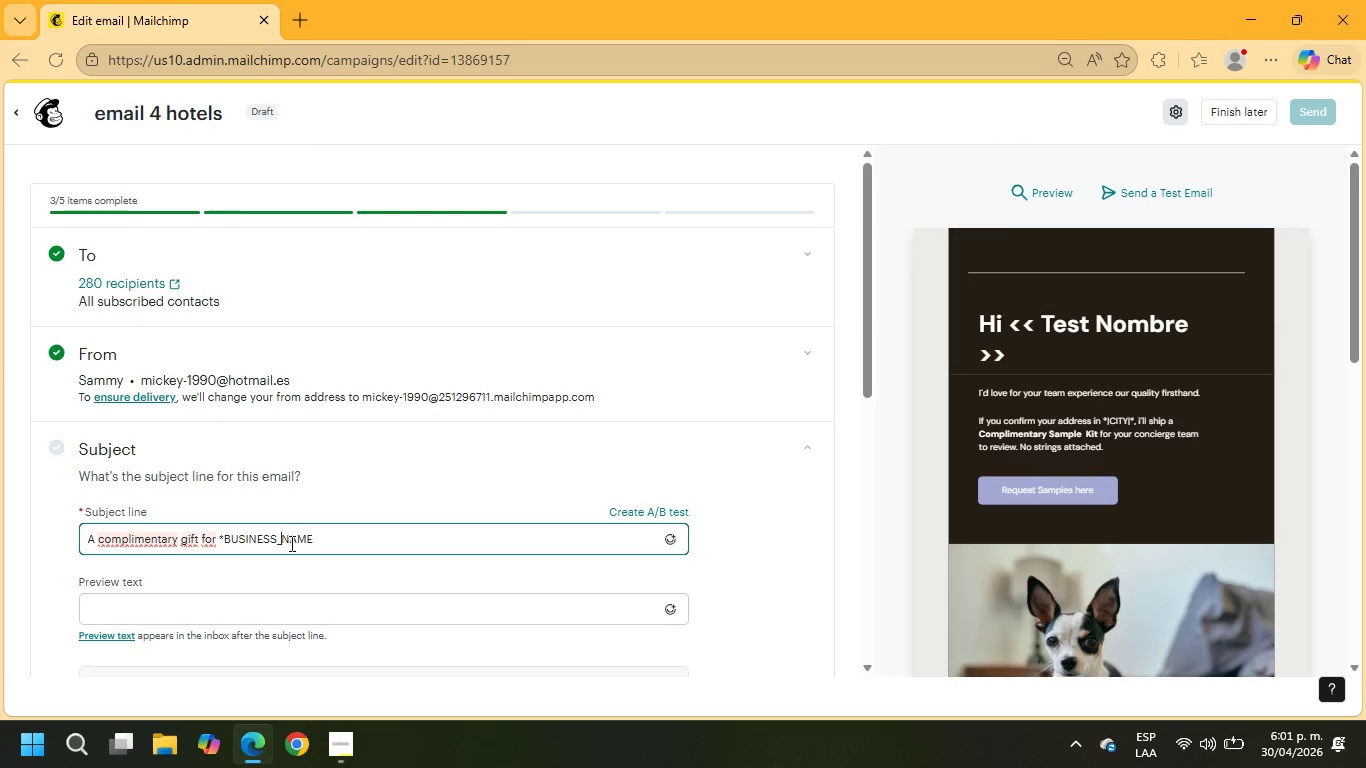 
key(ArrowLeft)
 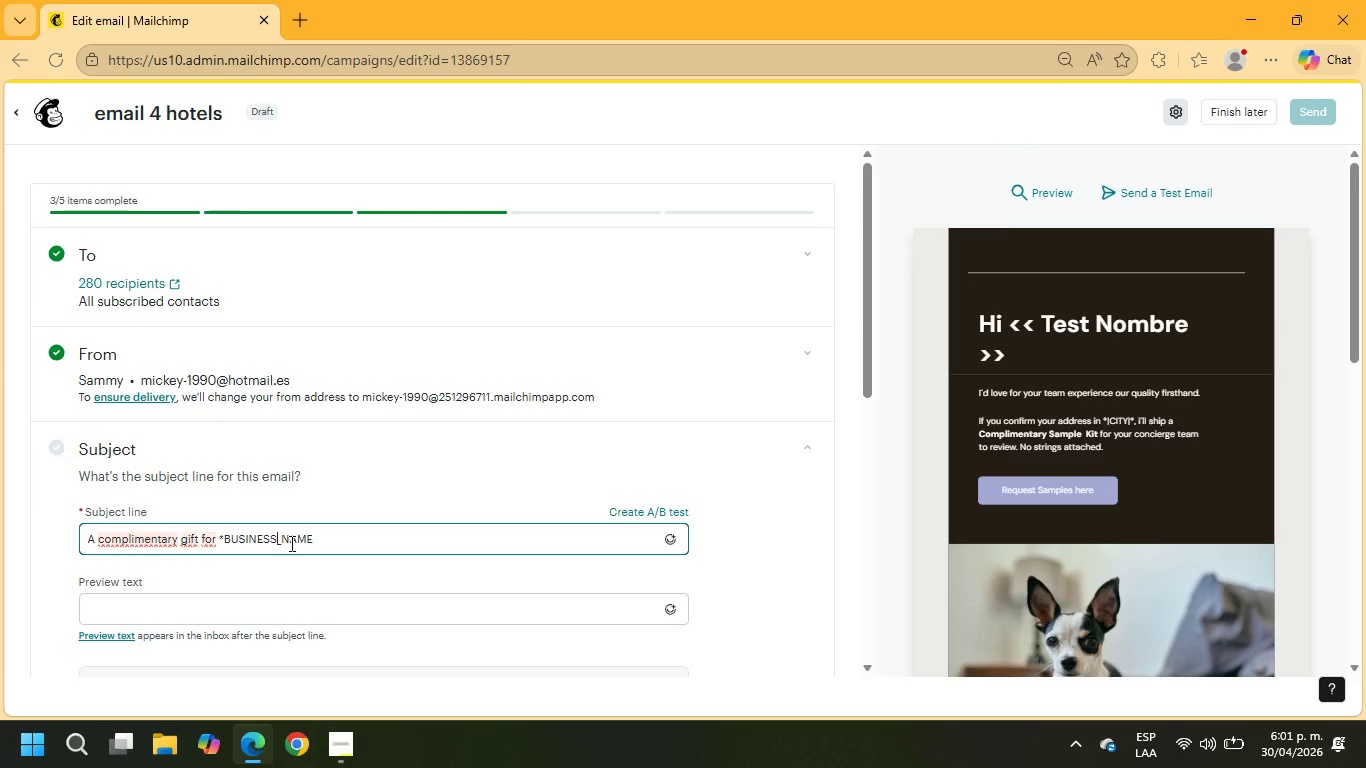 
key(ArrowLeft)
 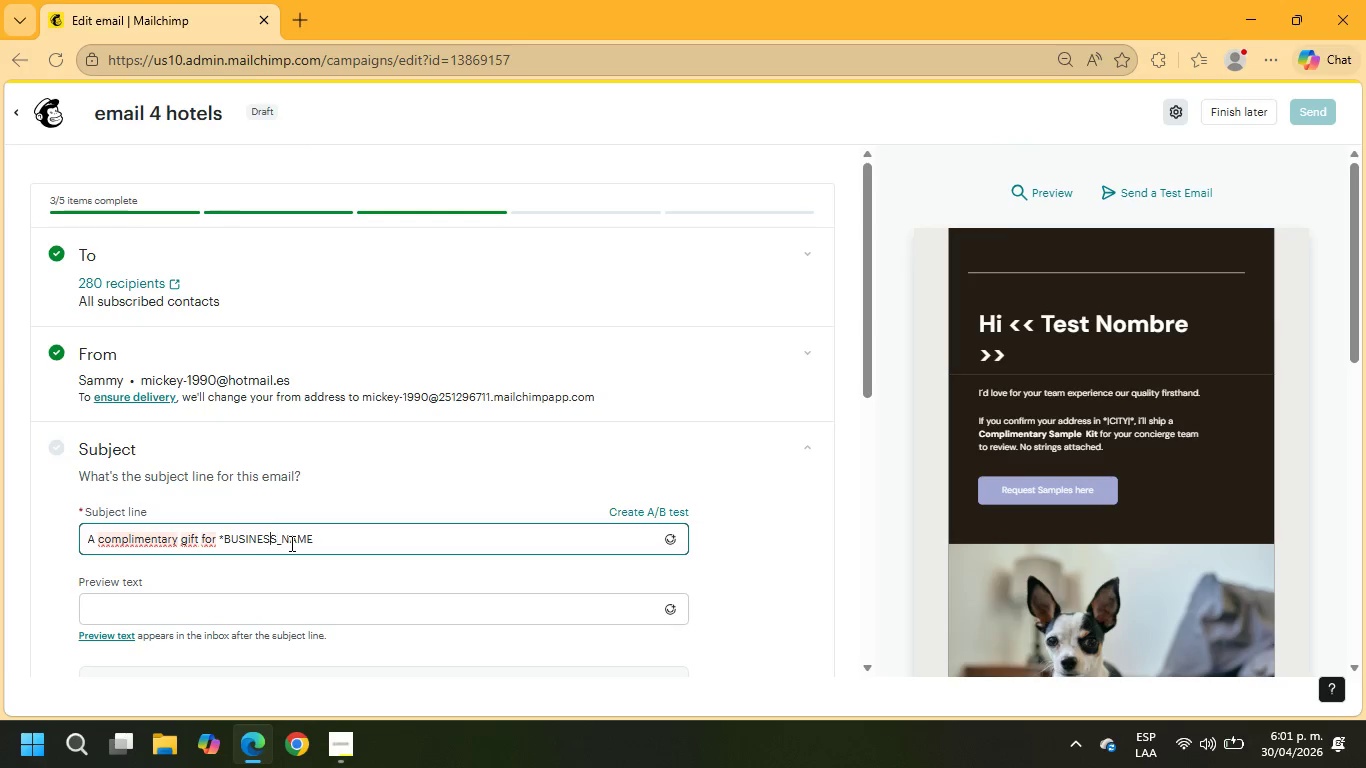 
key(ArrowLeft)
 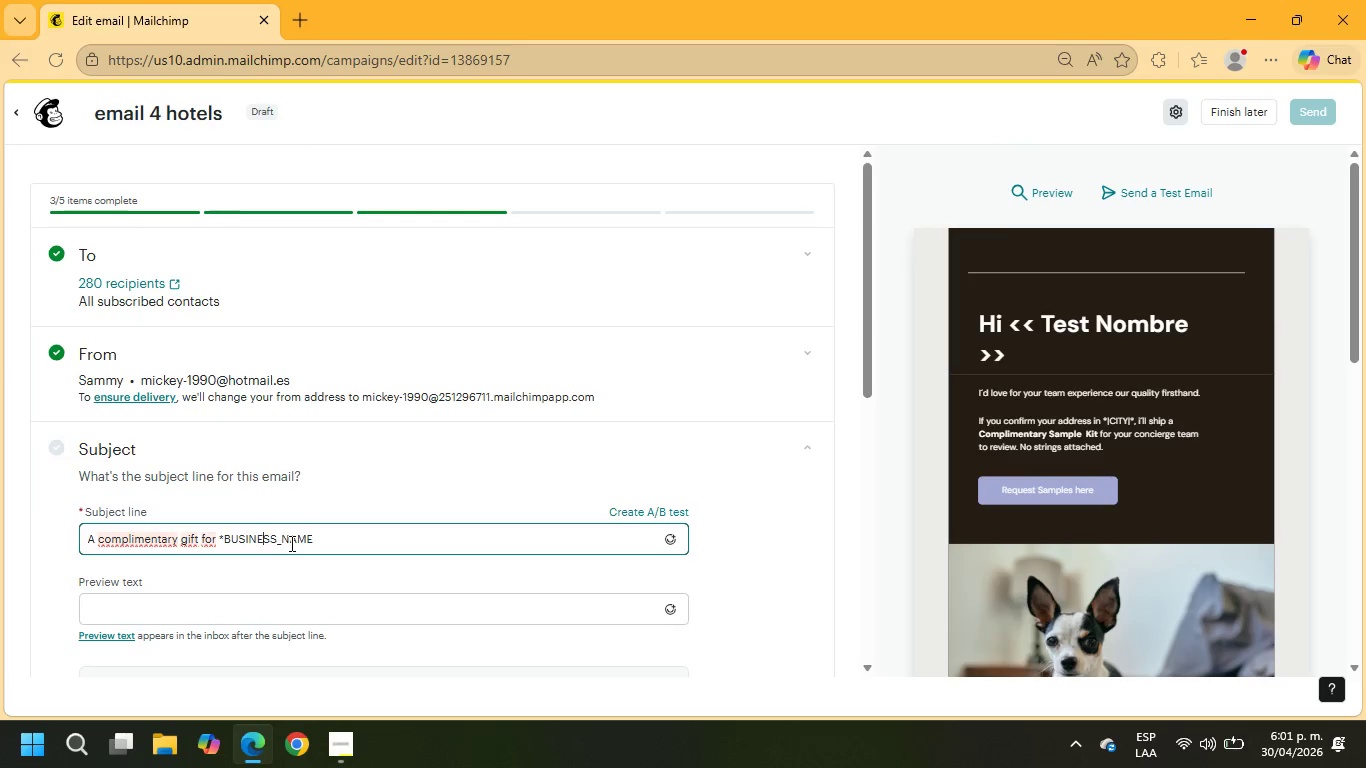 
key(ArrowLeft)
 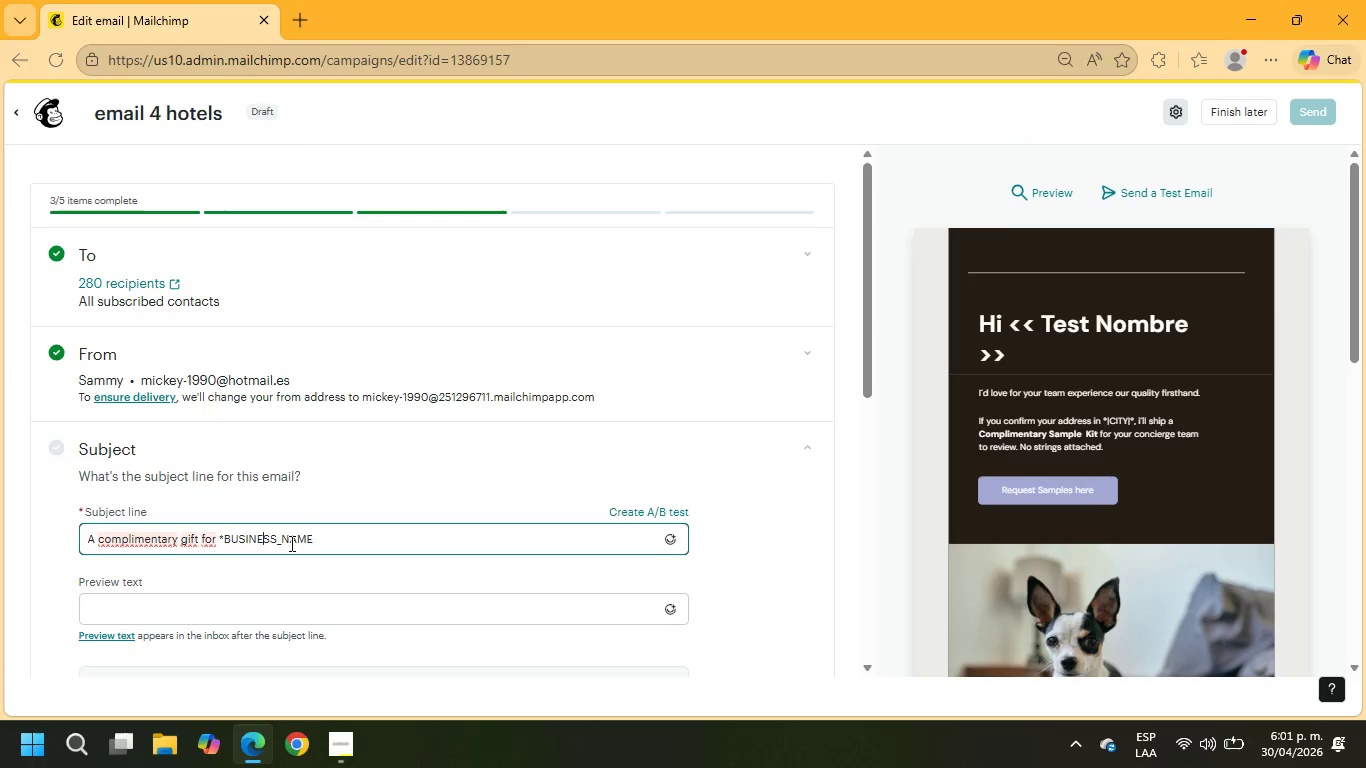 
key(ArrowLeft)
 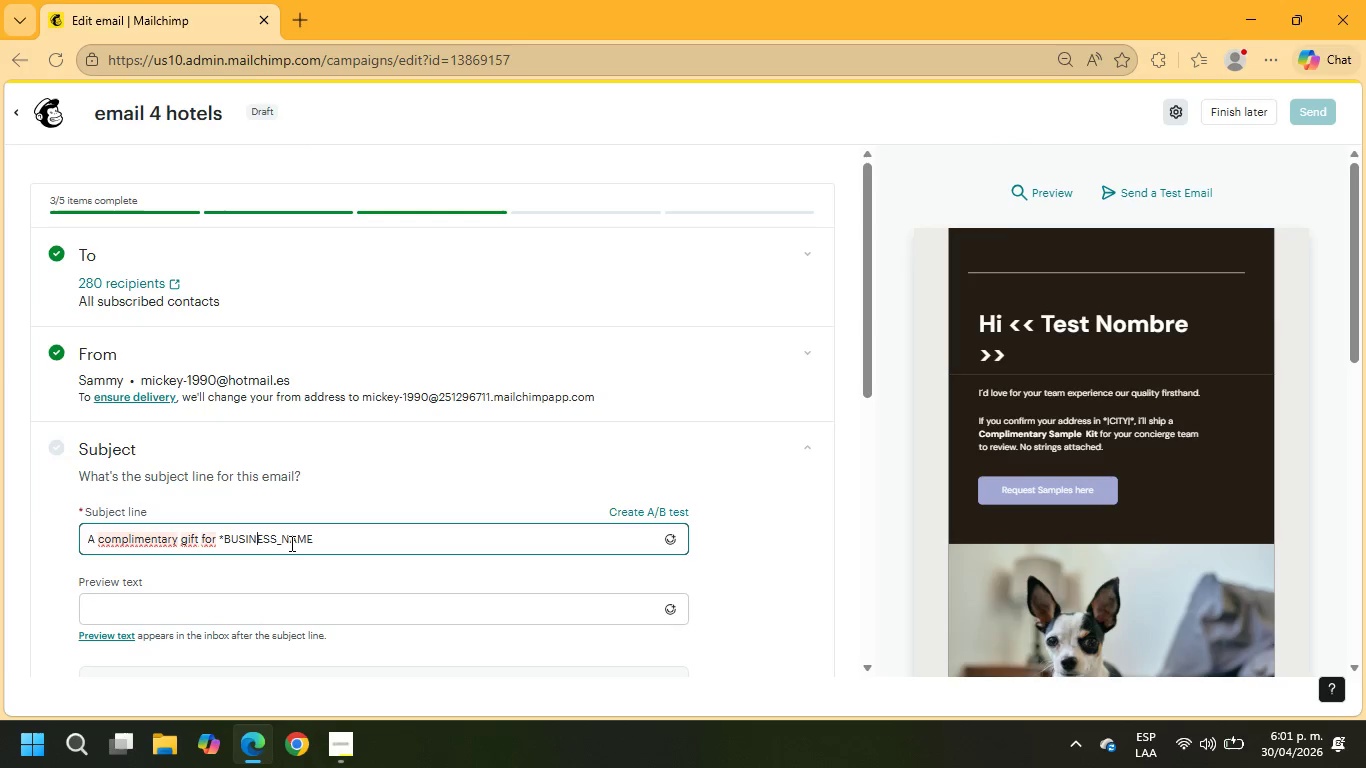 
key(ArrowLeft)
 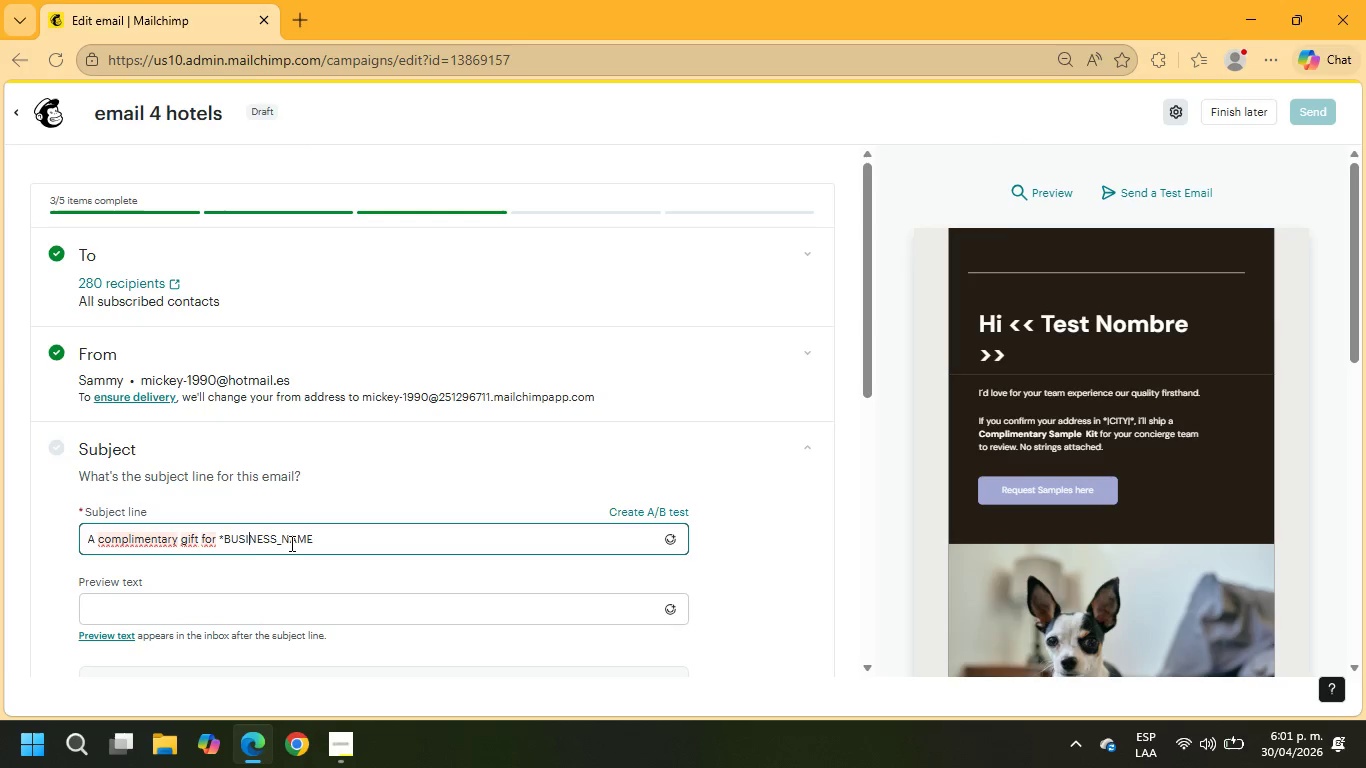 
key(ArrowLeft)
 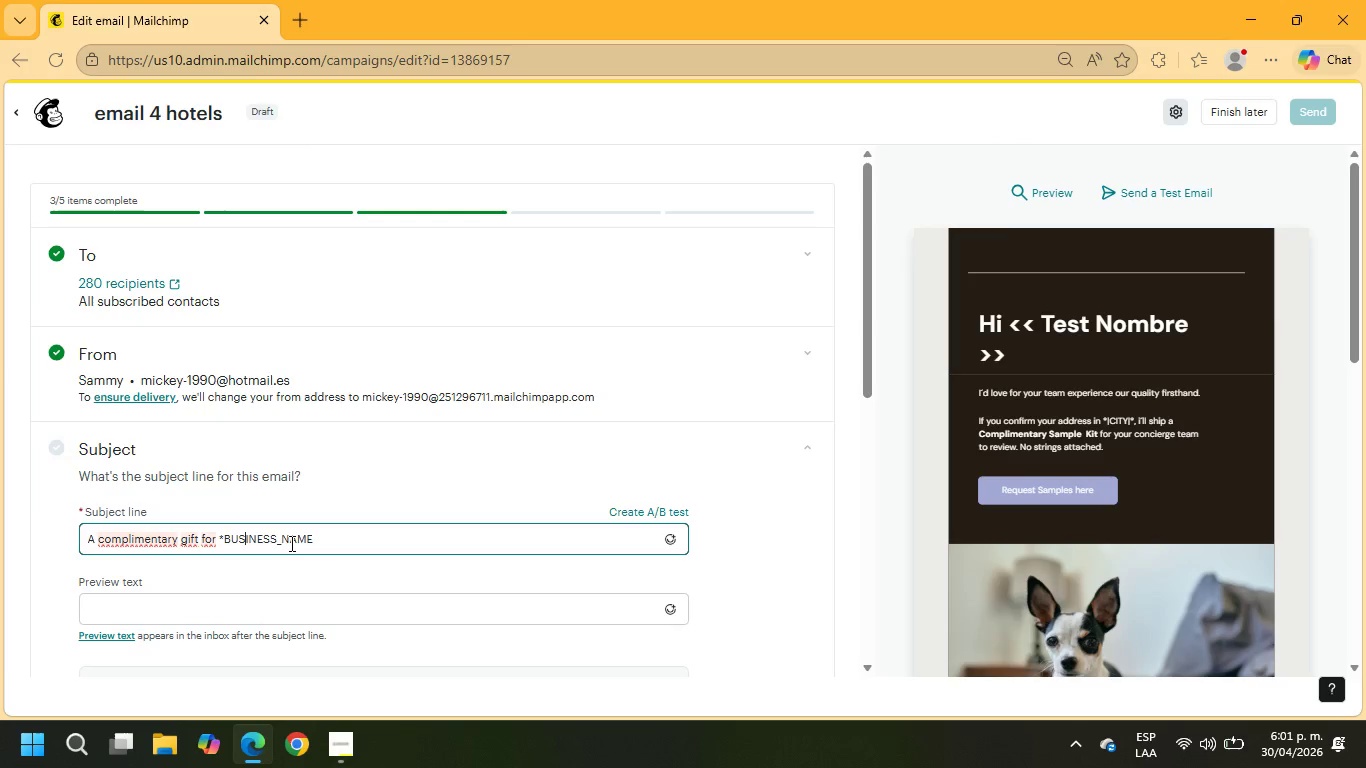 
key(ArrowLeft)
 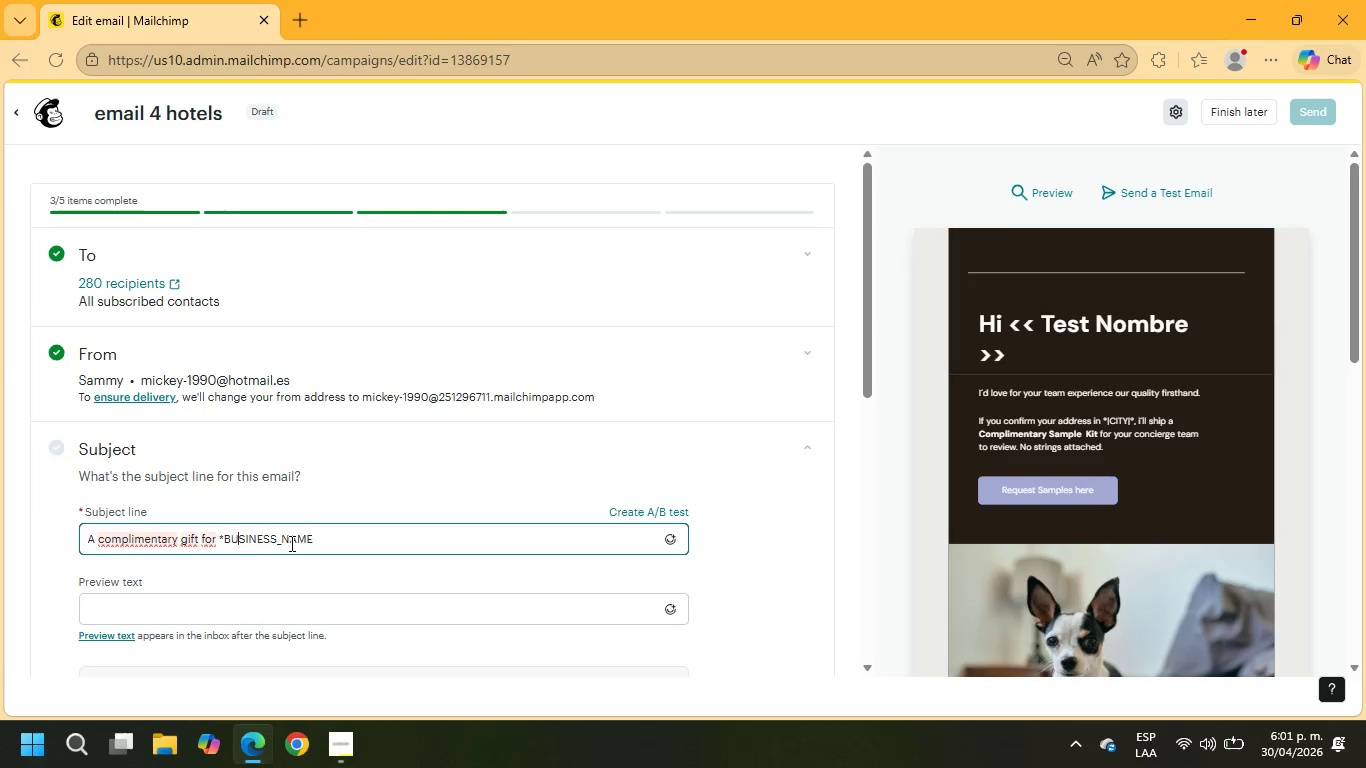 
key(ArrowLeft)
 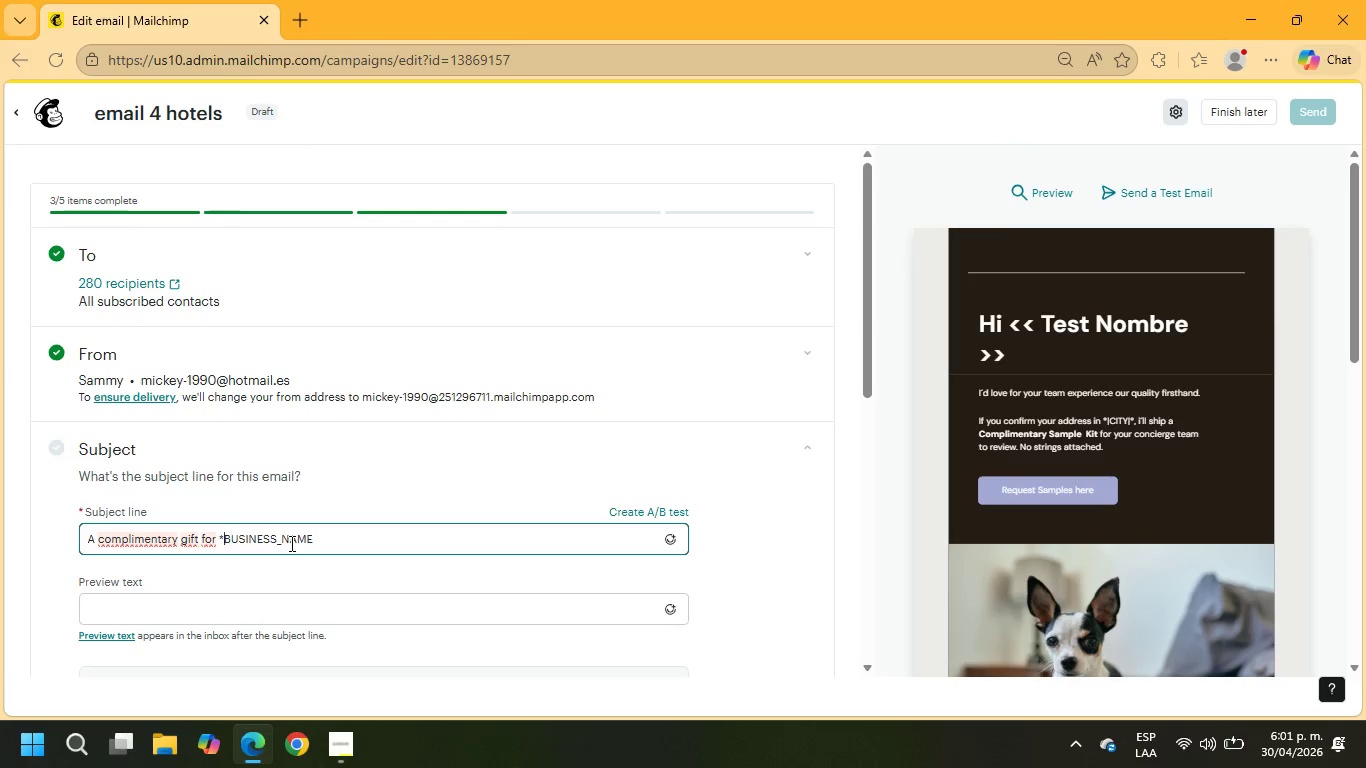 
key(ArrowLeft)
 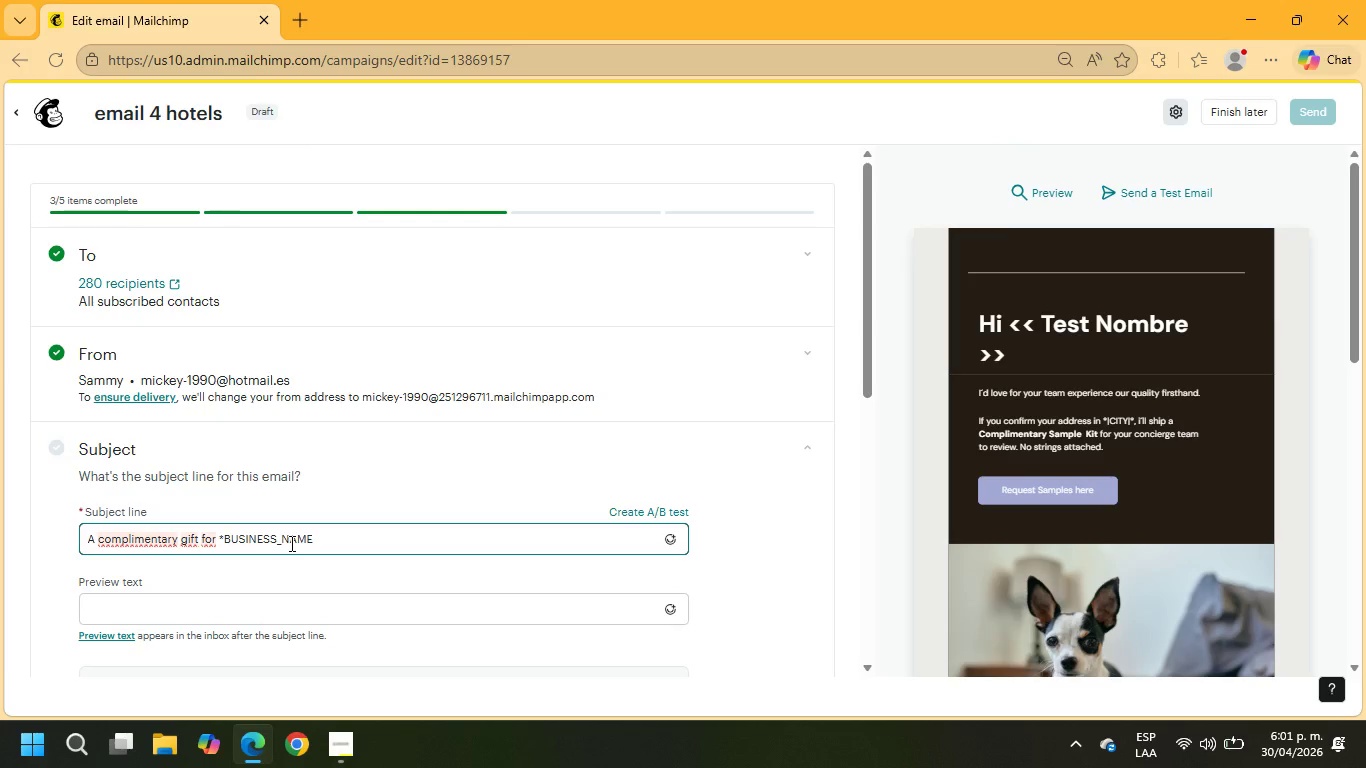 
key(Backslash)
 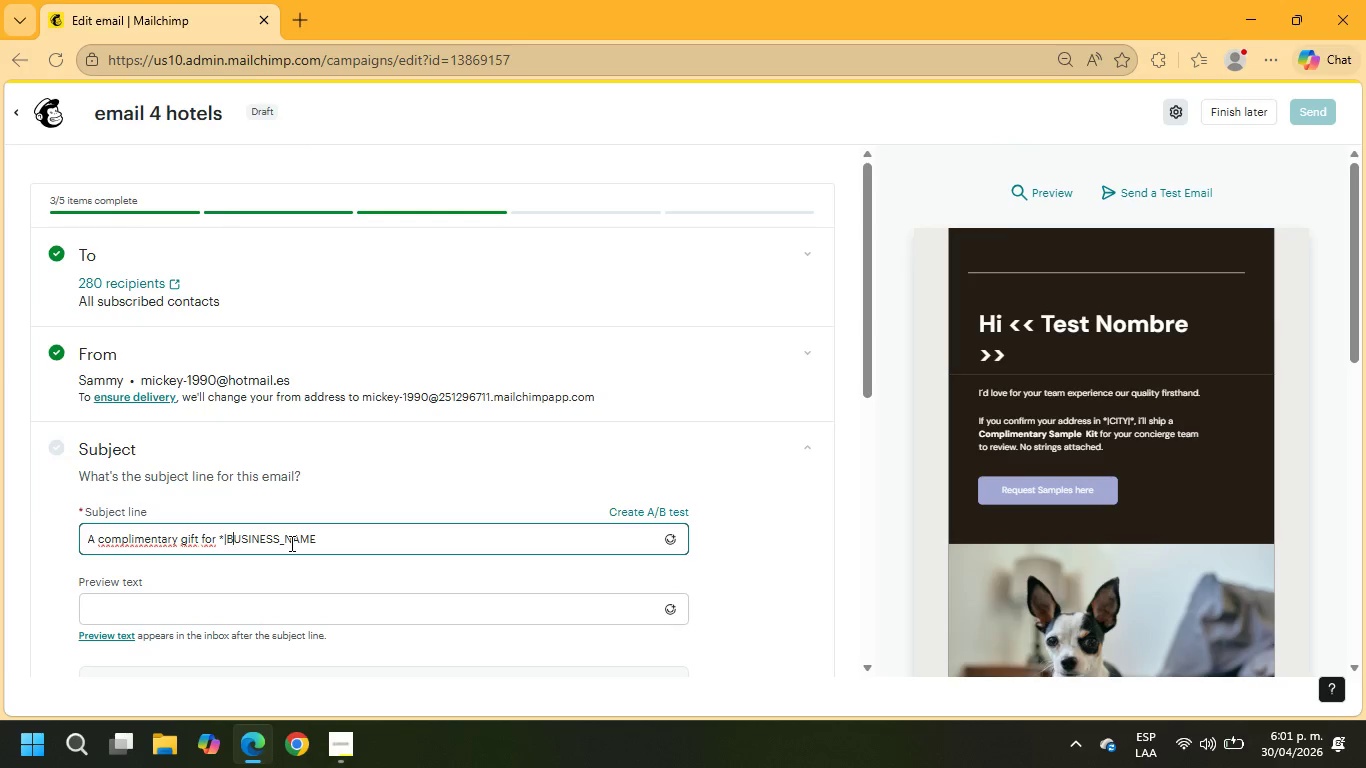 
hold_key(key=ArrowRight, duration=0.84)
 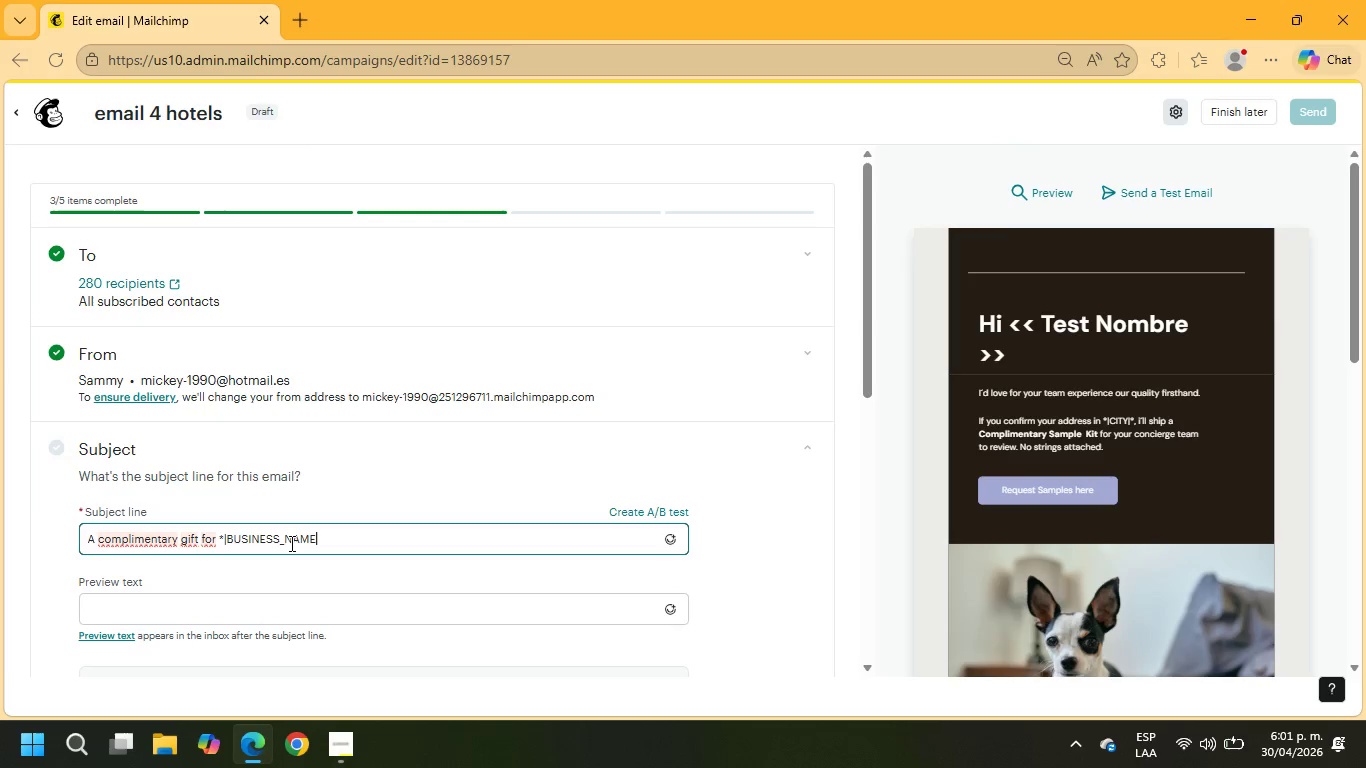 
key(ArrowRight)
 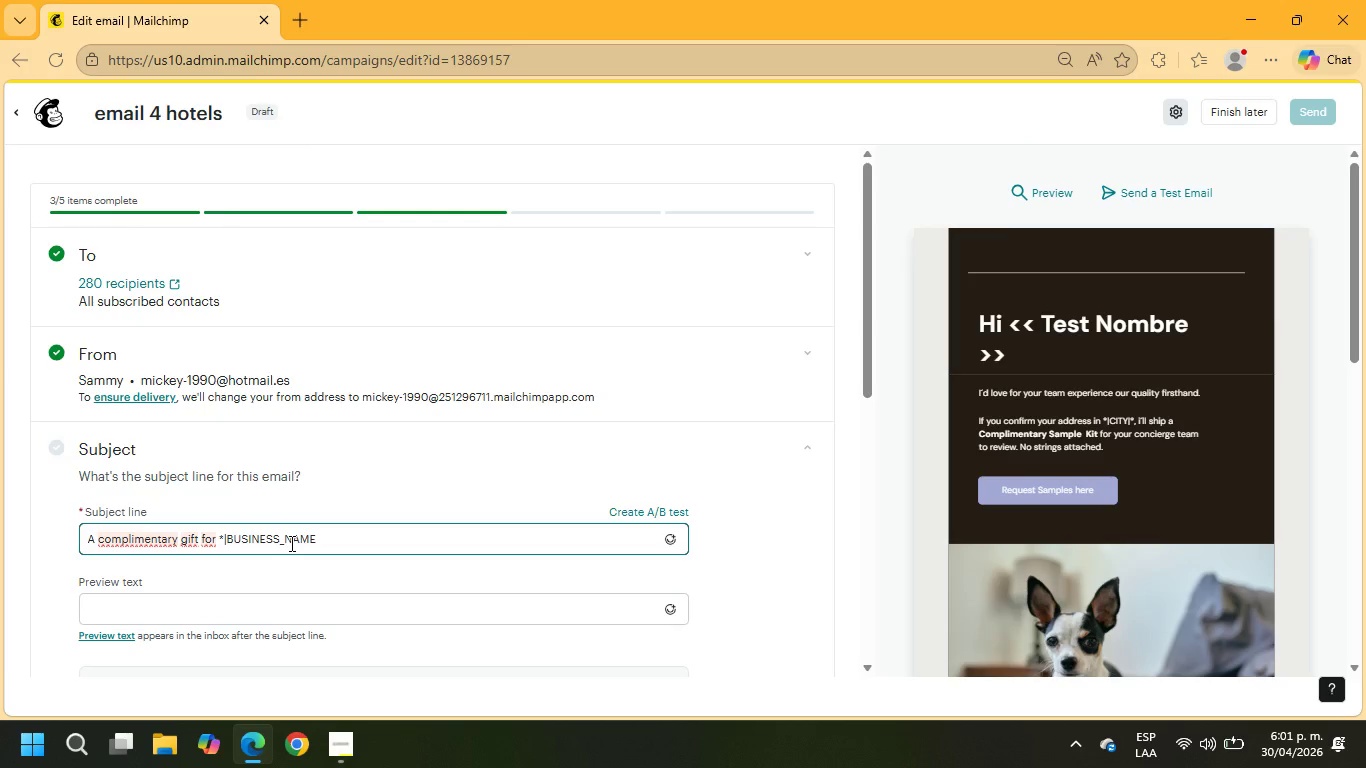 
key(Backslash)
 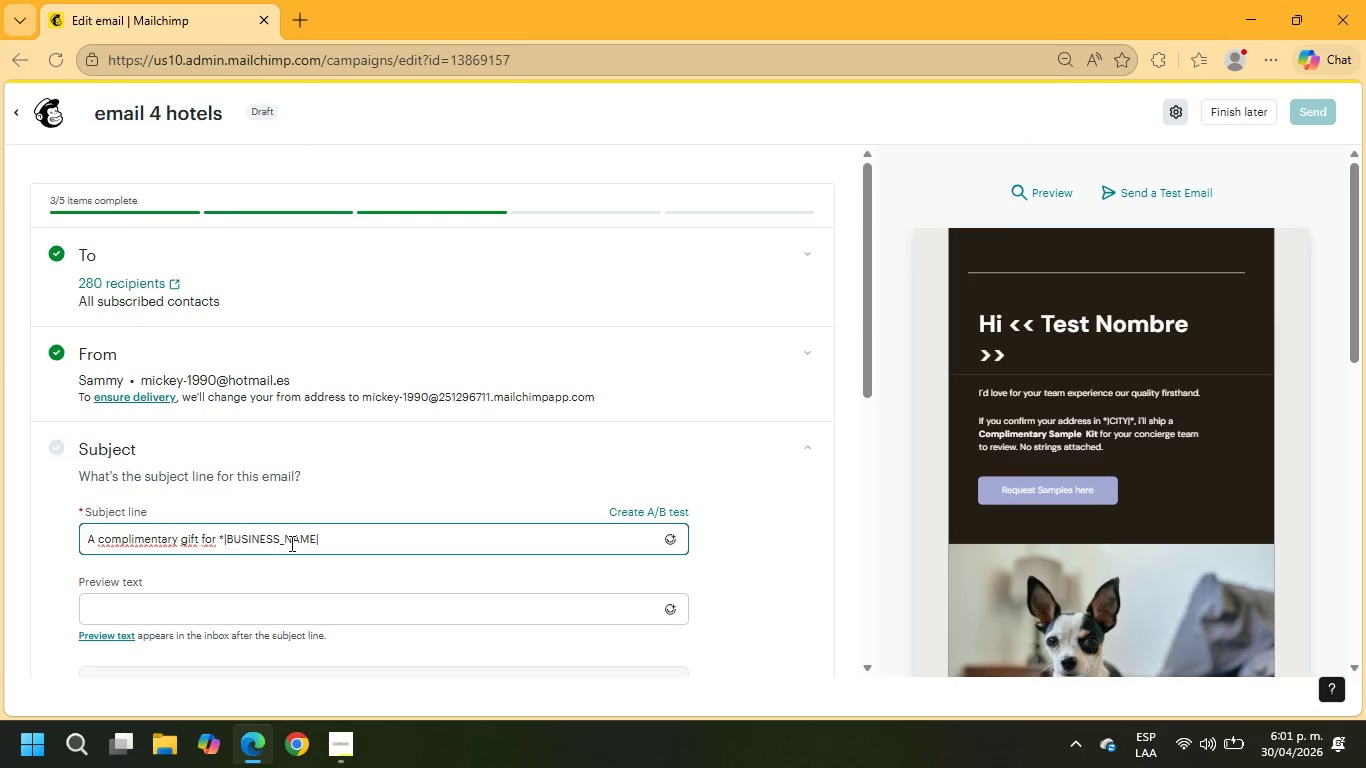 
key(Shift+ShiftRight)
 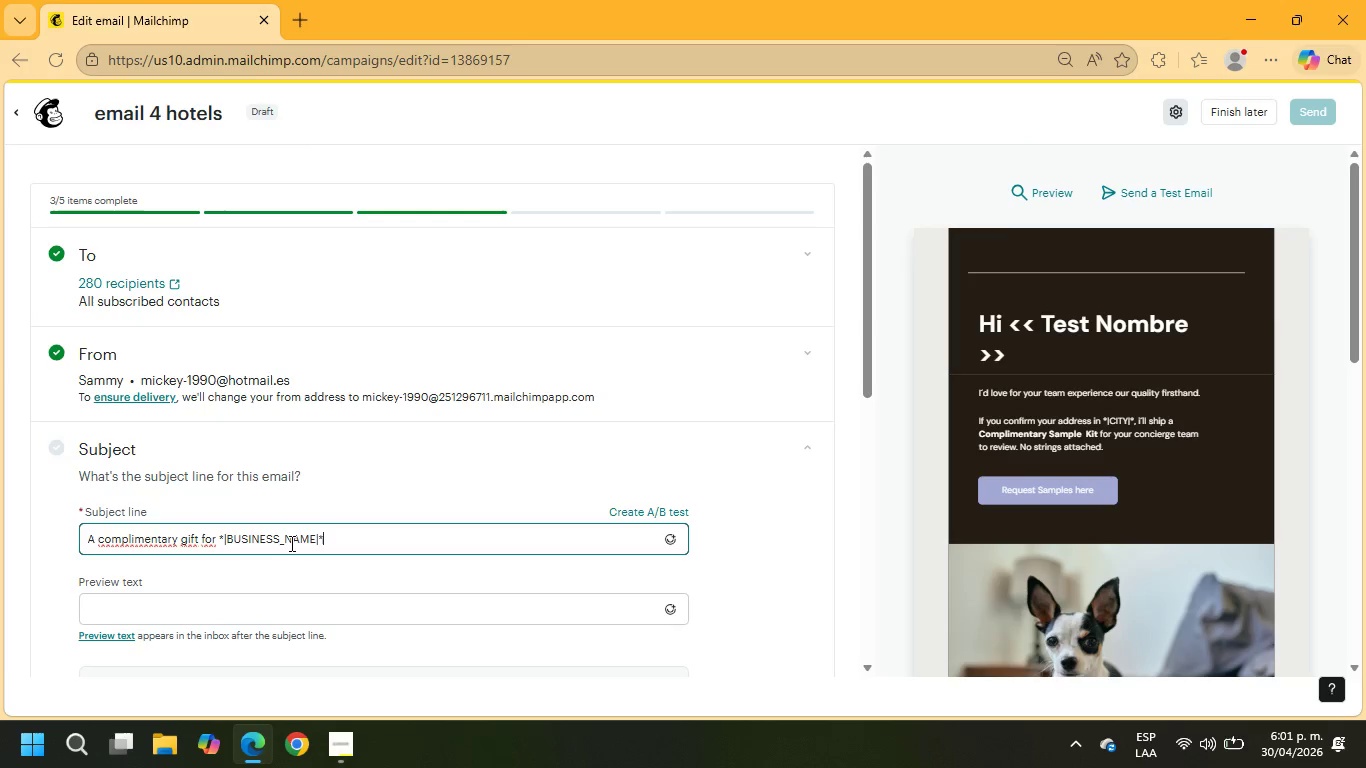 
key(Shift+Equal)
 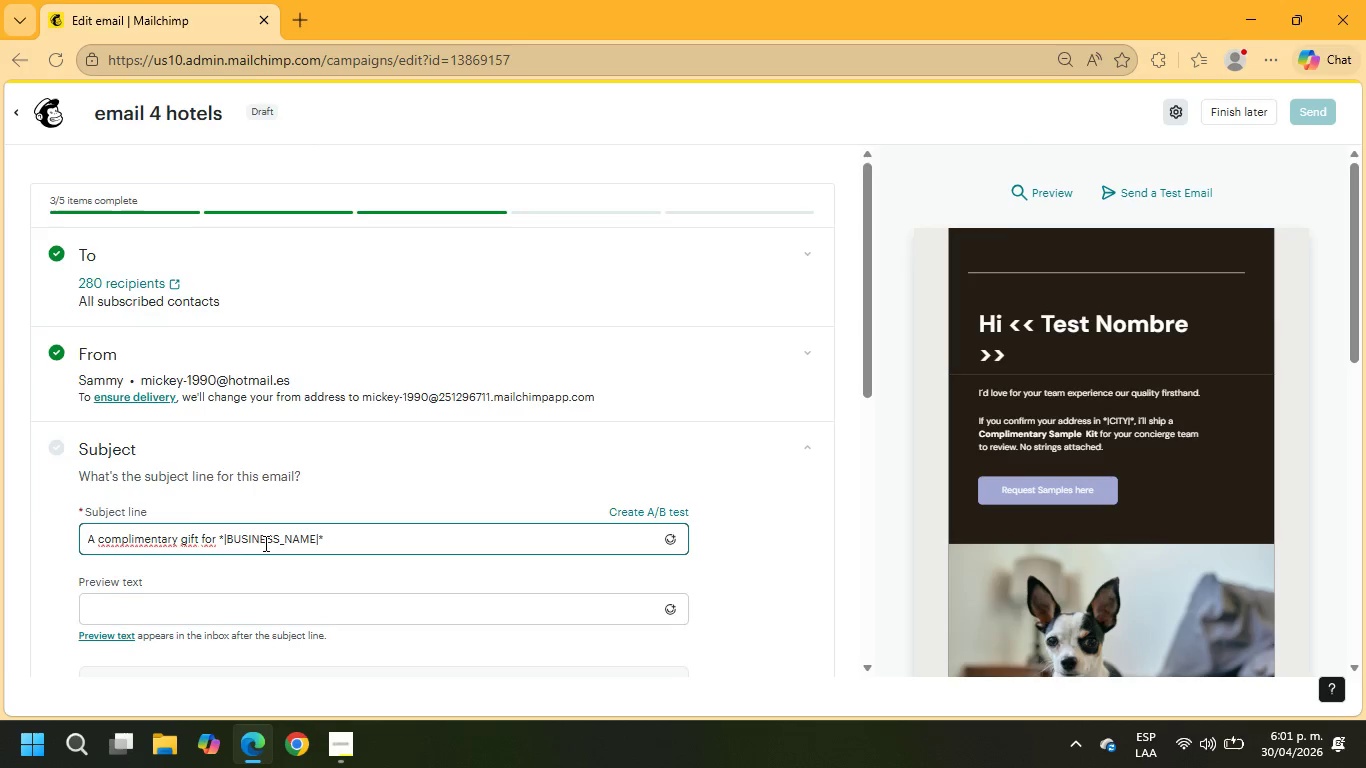 
scroll: coordinate [265, 535], scroll_direction: down, amount: 5.0
 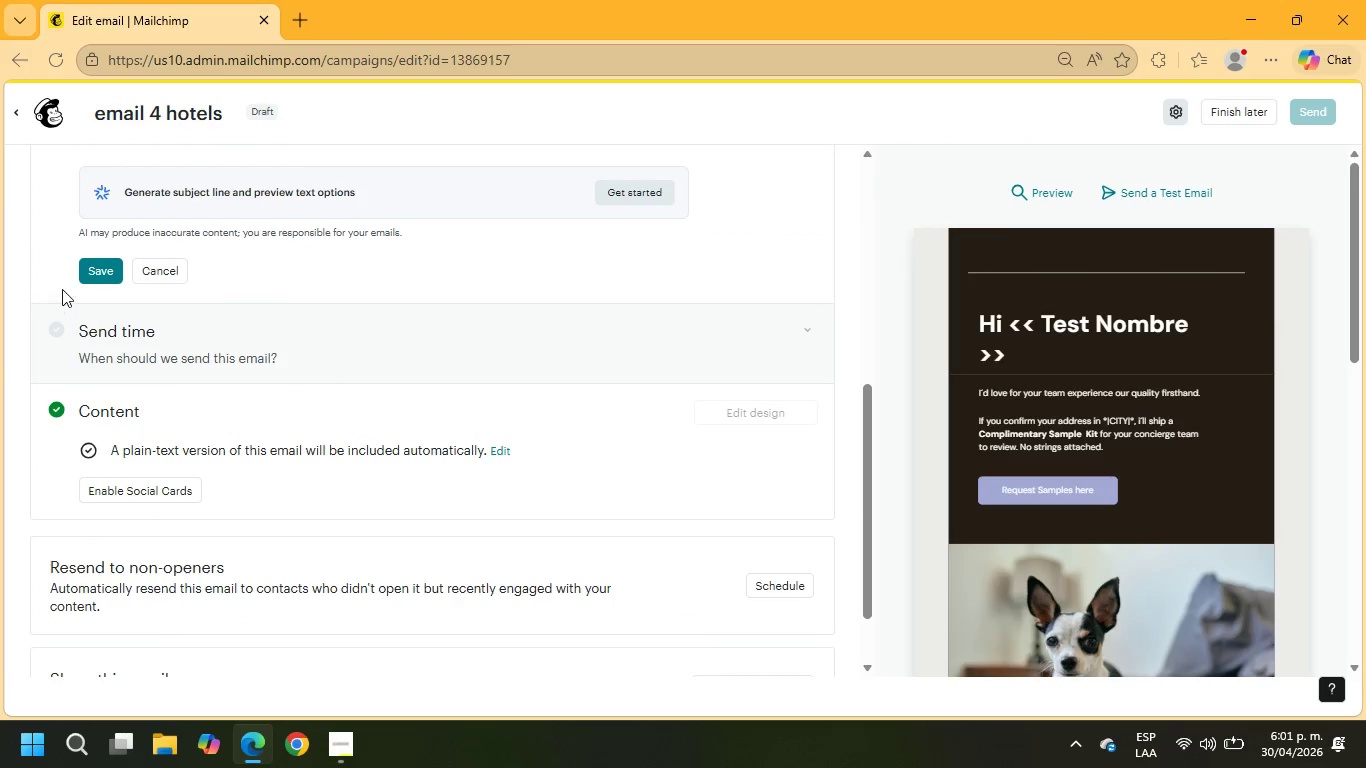 
left_click([79, 277])
 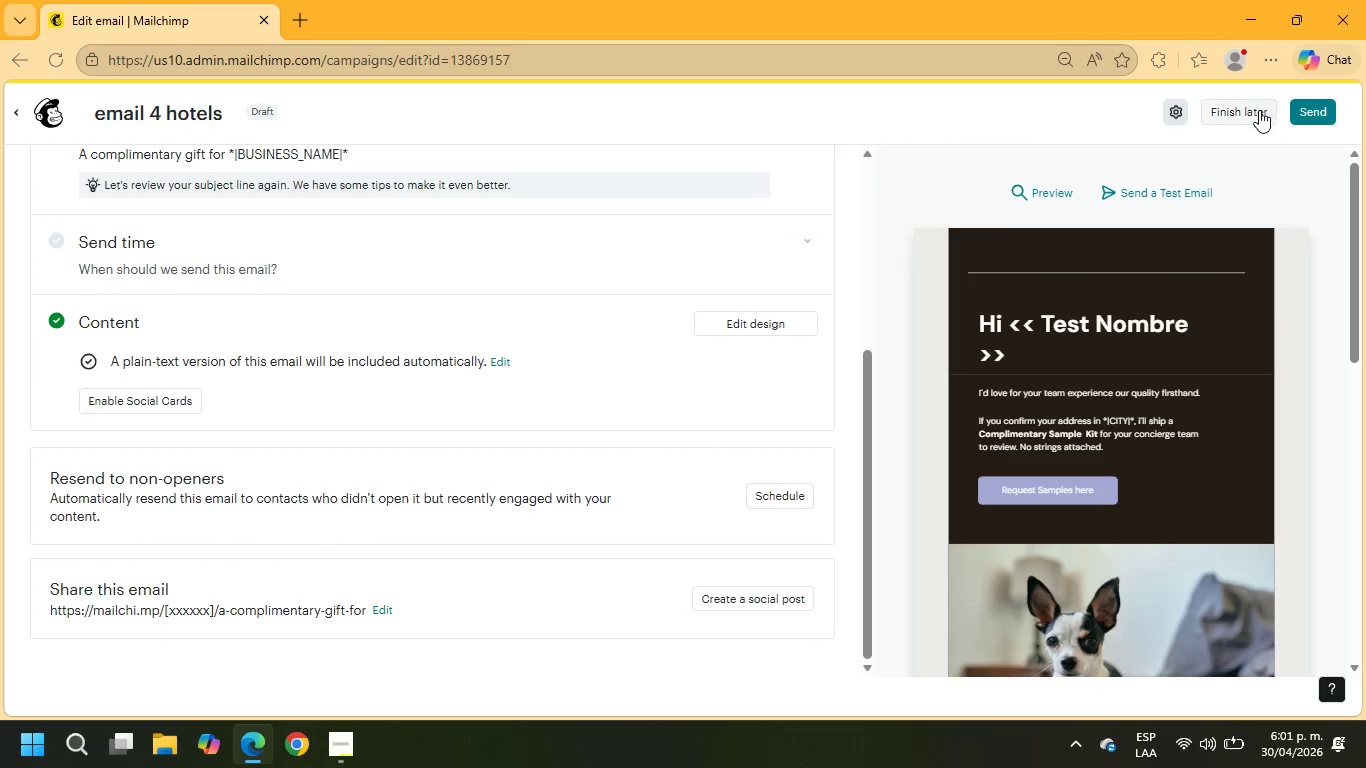 
mouse_move([1178, 169])
 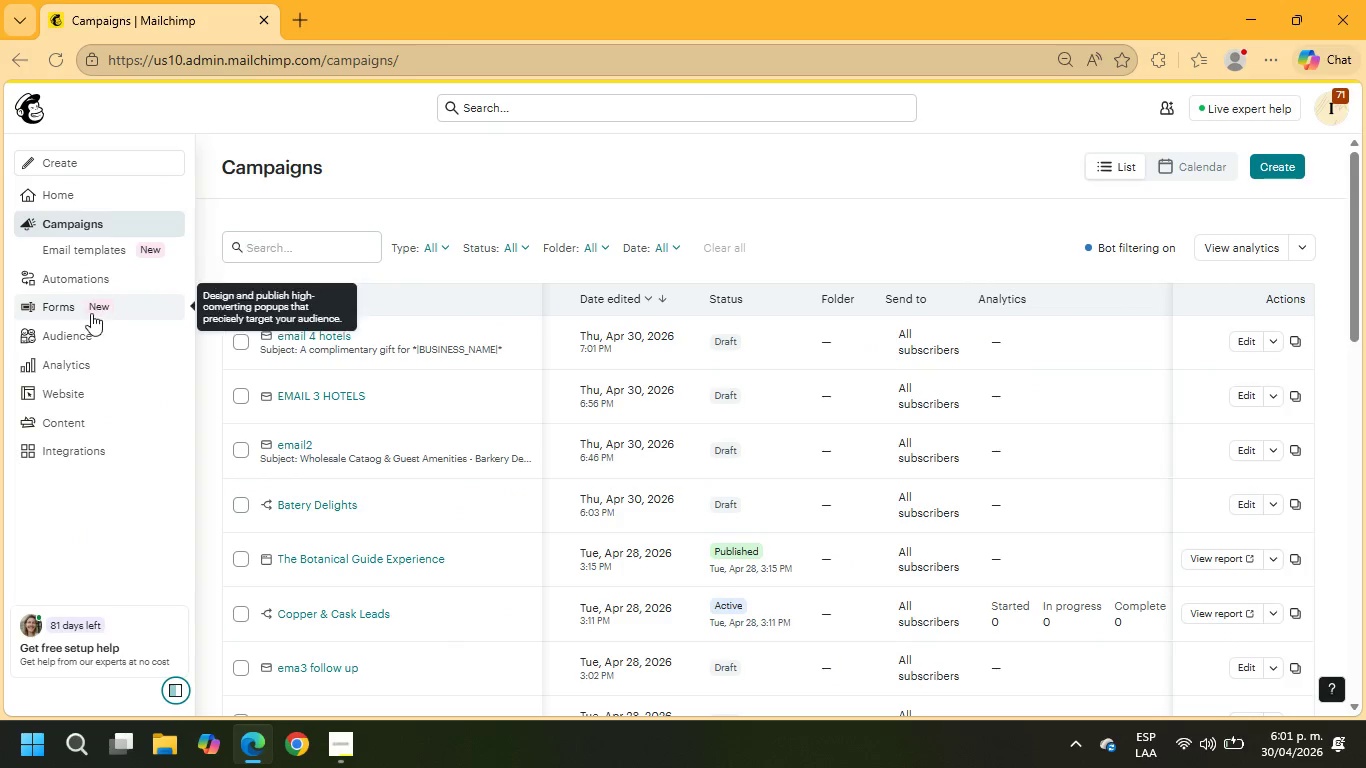 
left_click([72, 284])
 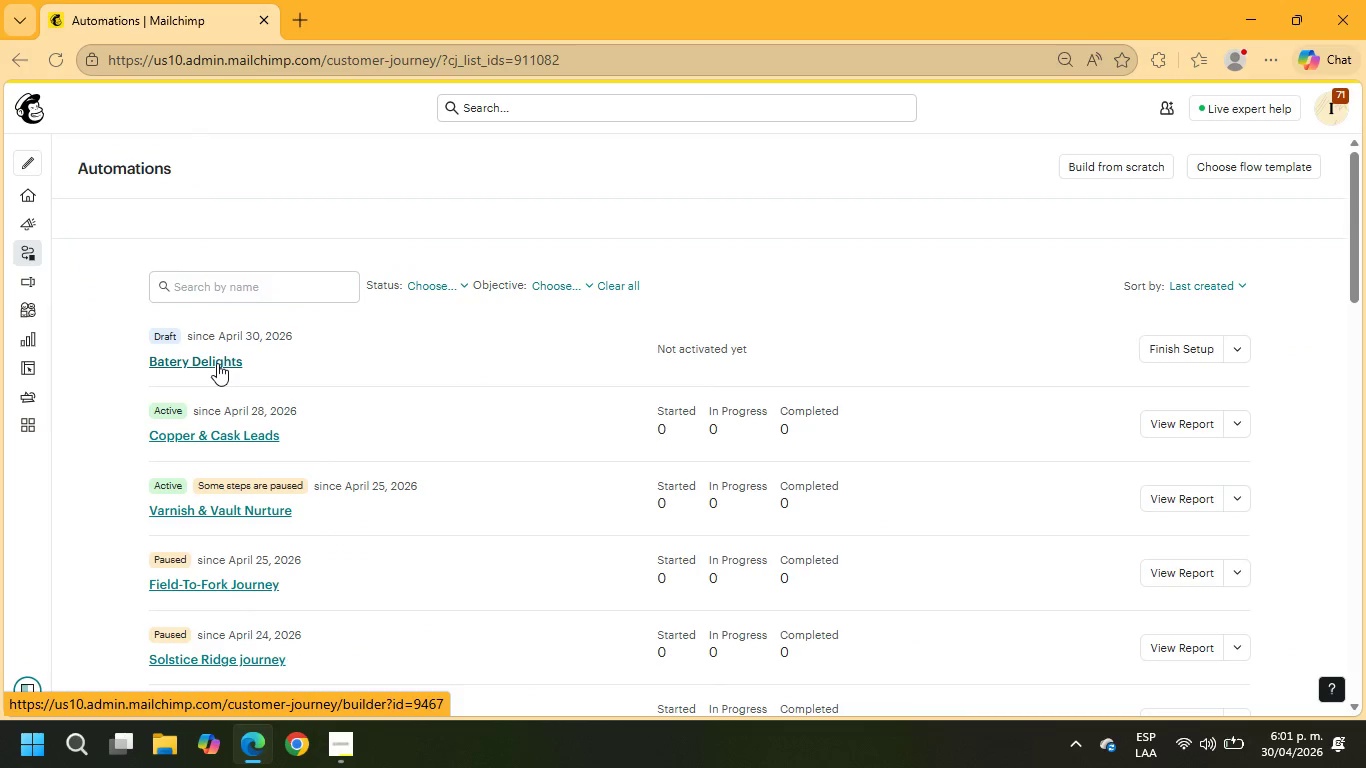 
left_click([217, 363])
 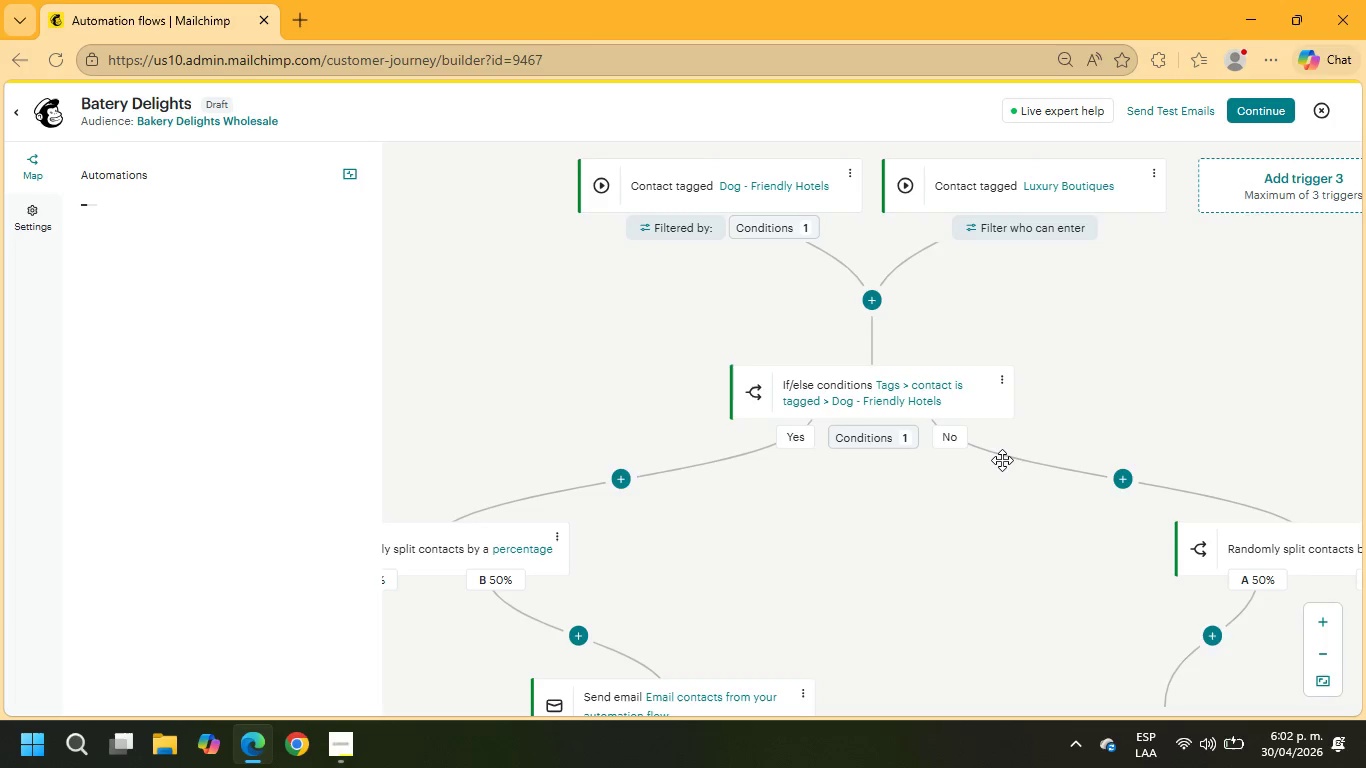 
scroll: coordinate [1008, 564], scroll_direction: down, amount: 4.0
 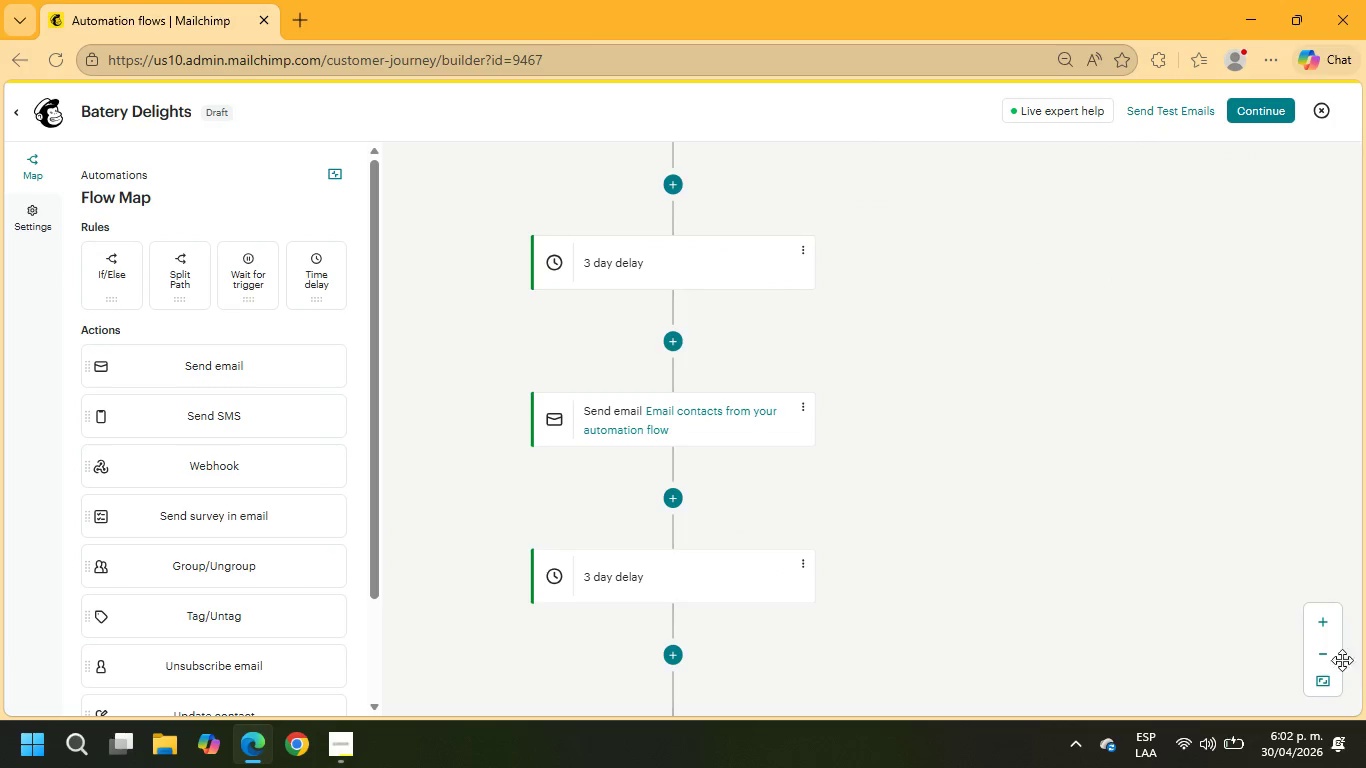 
left_click([1326, 658])
 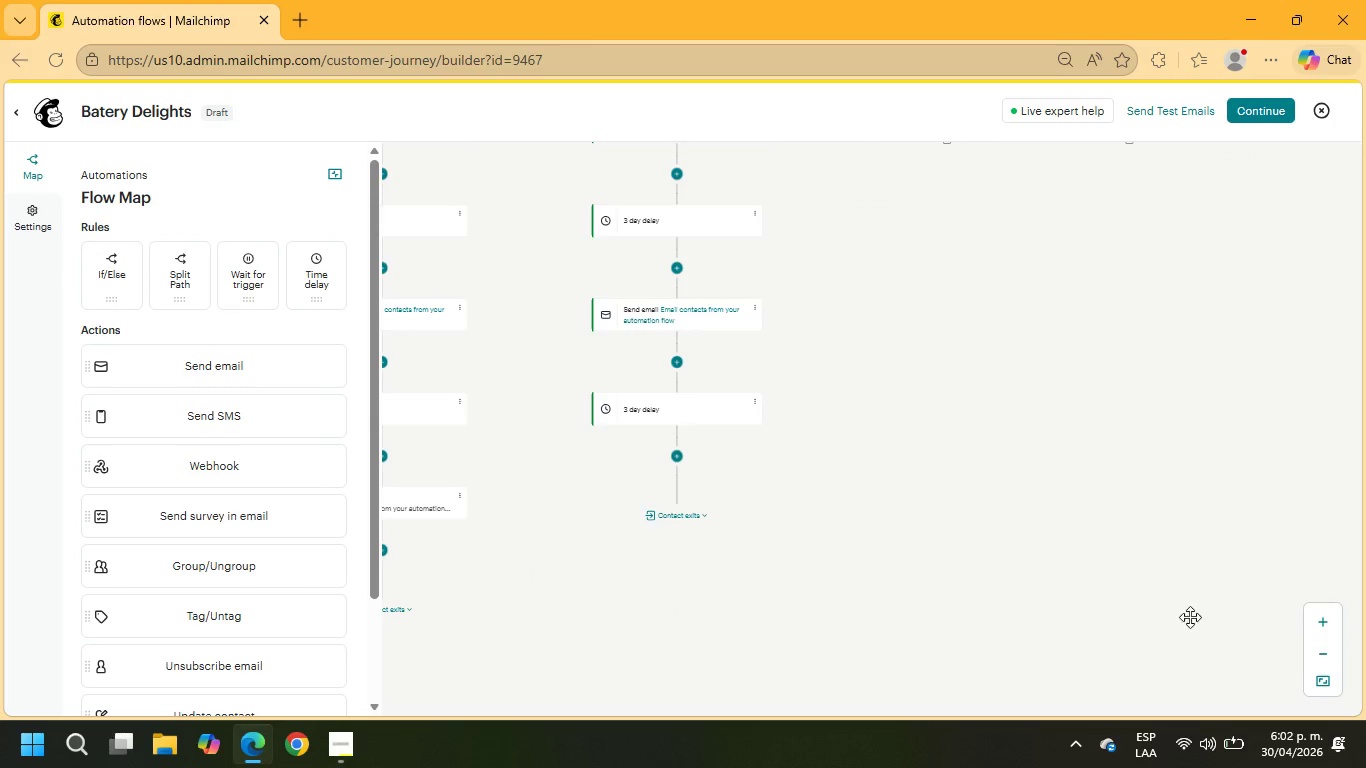 
left_click_drag(start_coordinate=[954, 586], to_coordinate=[1089, 547])
 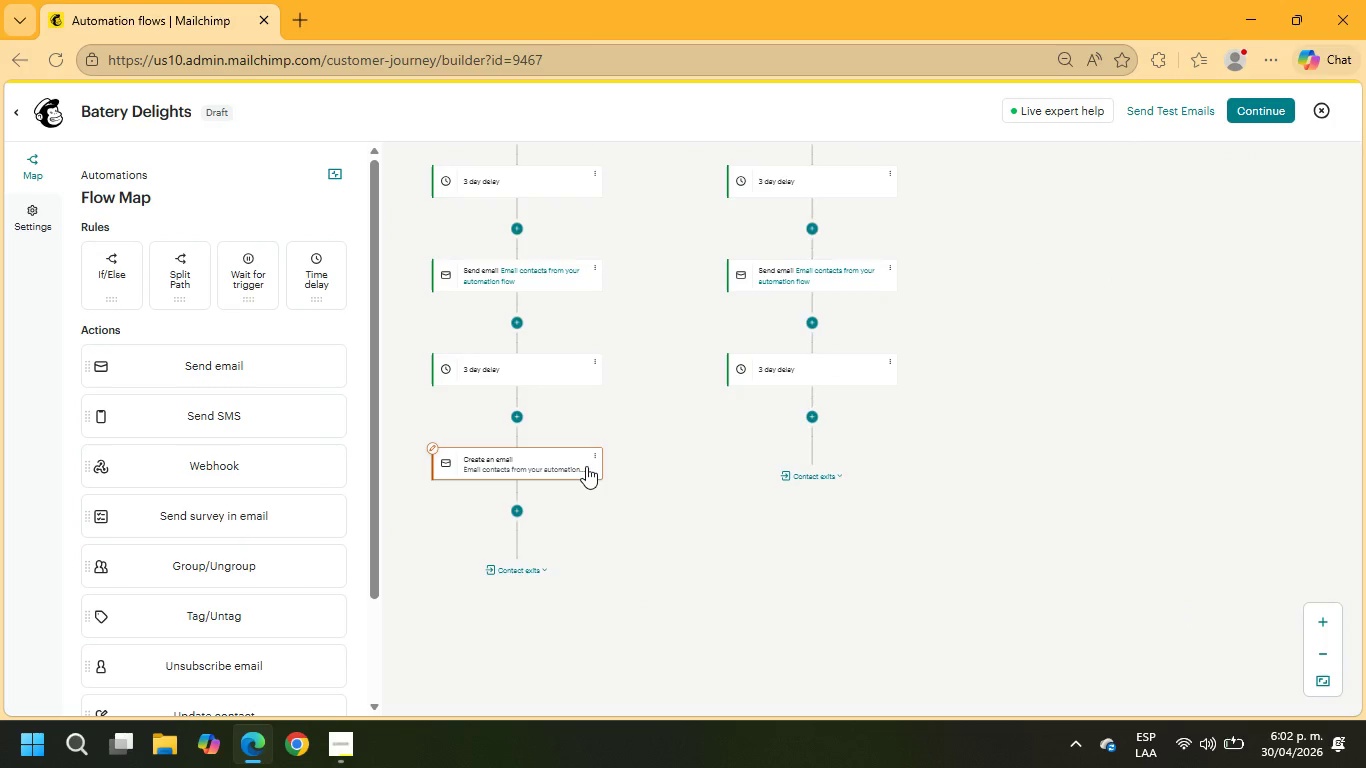 
left_click([581, 461])
 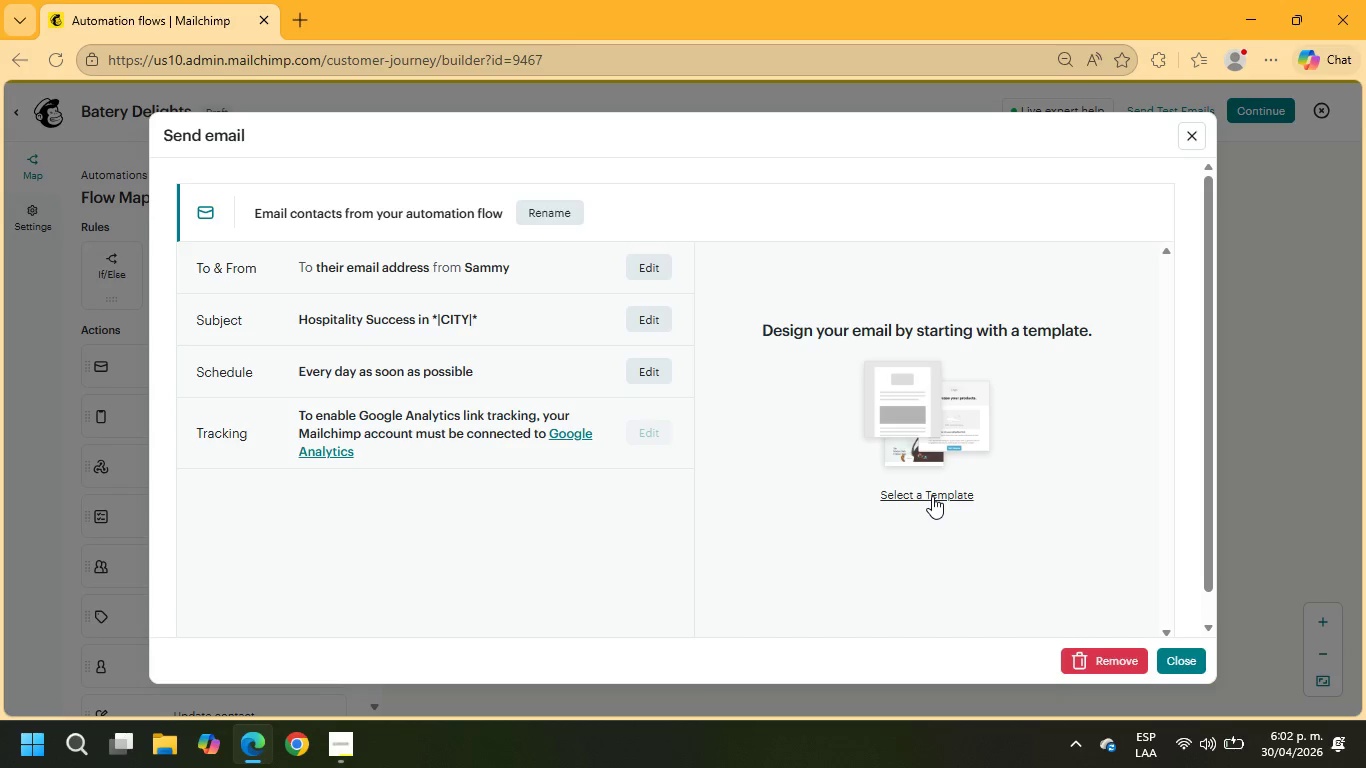 
wait(5.14)
 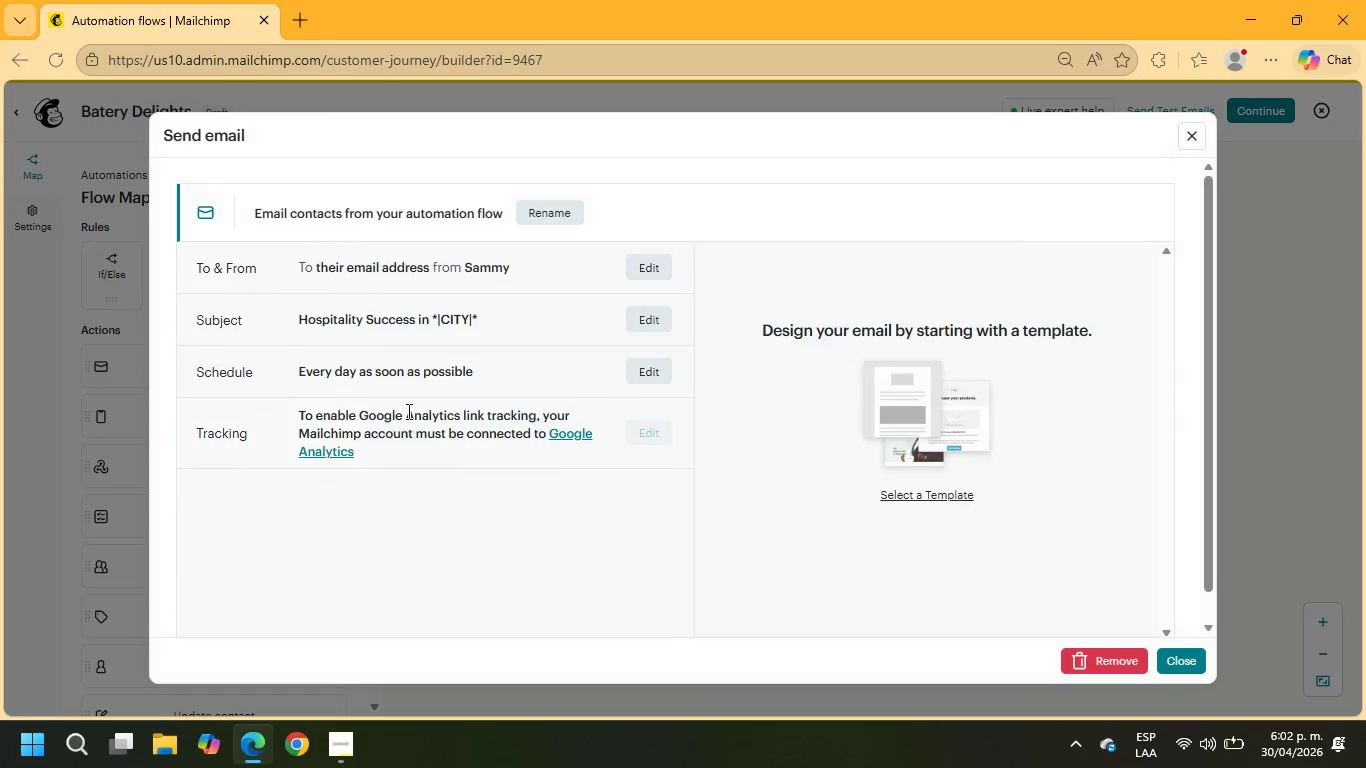 
left_click([932, 495])
 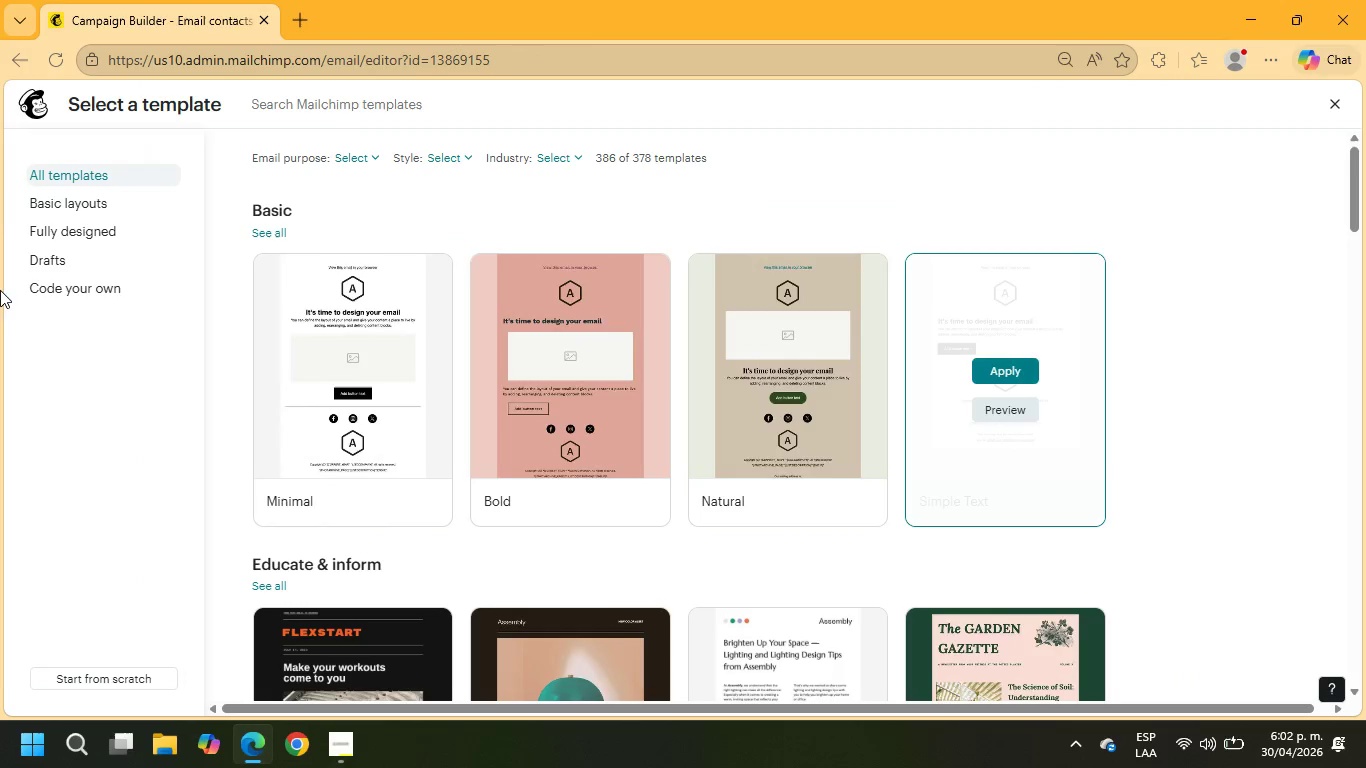 
left_click([63, 261])
 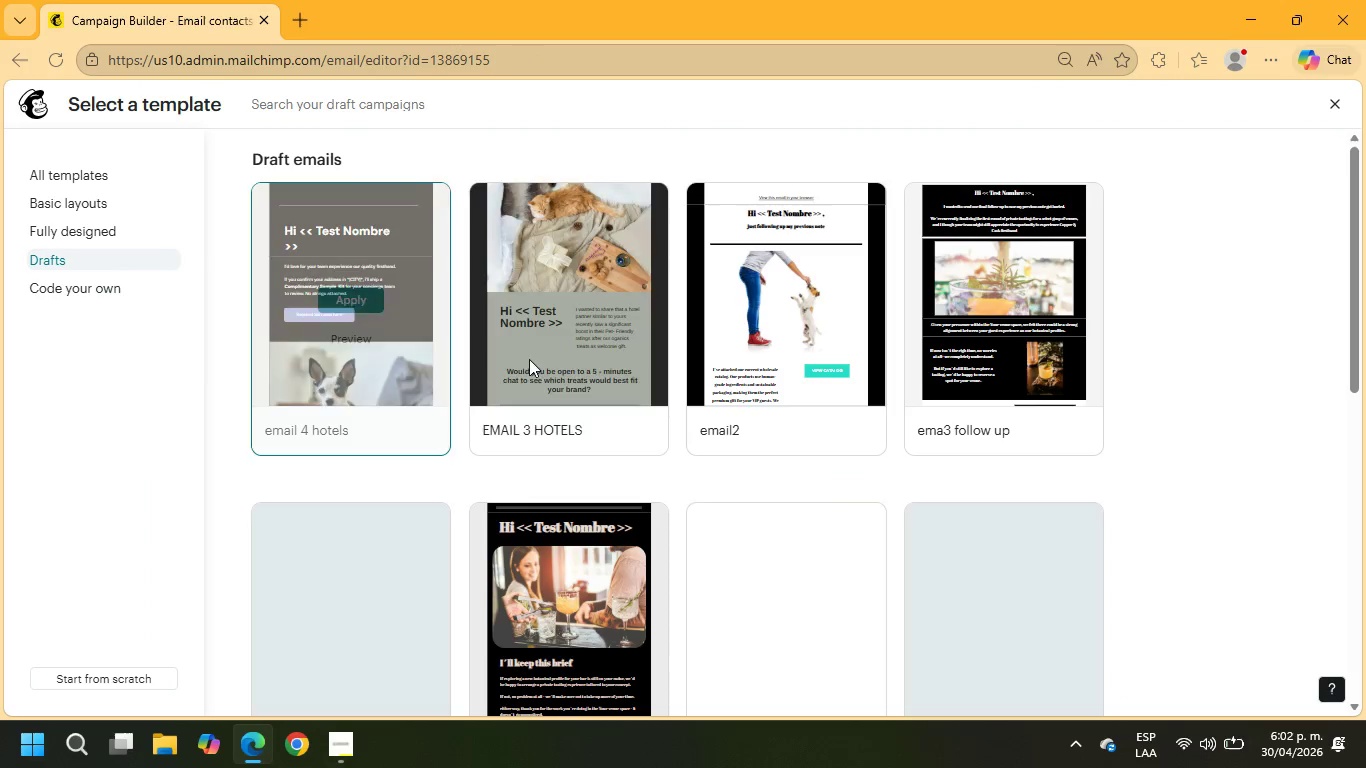 
left_click([558, 298])
 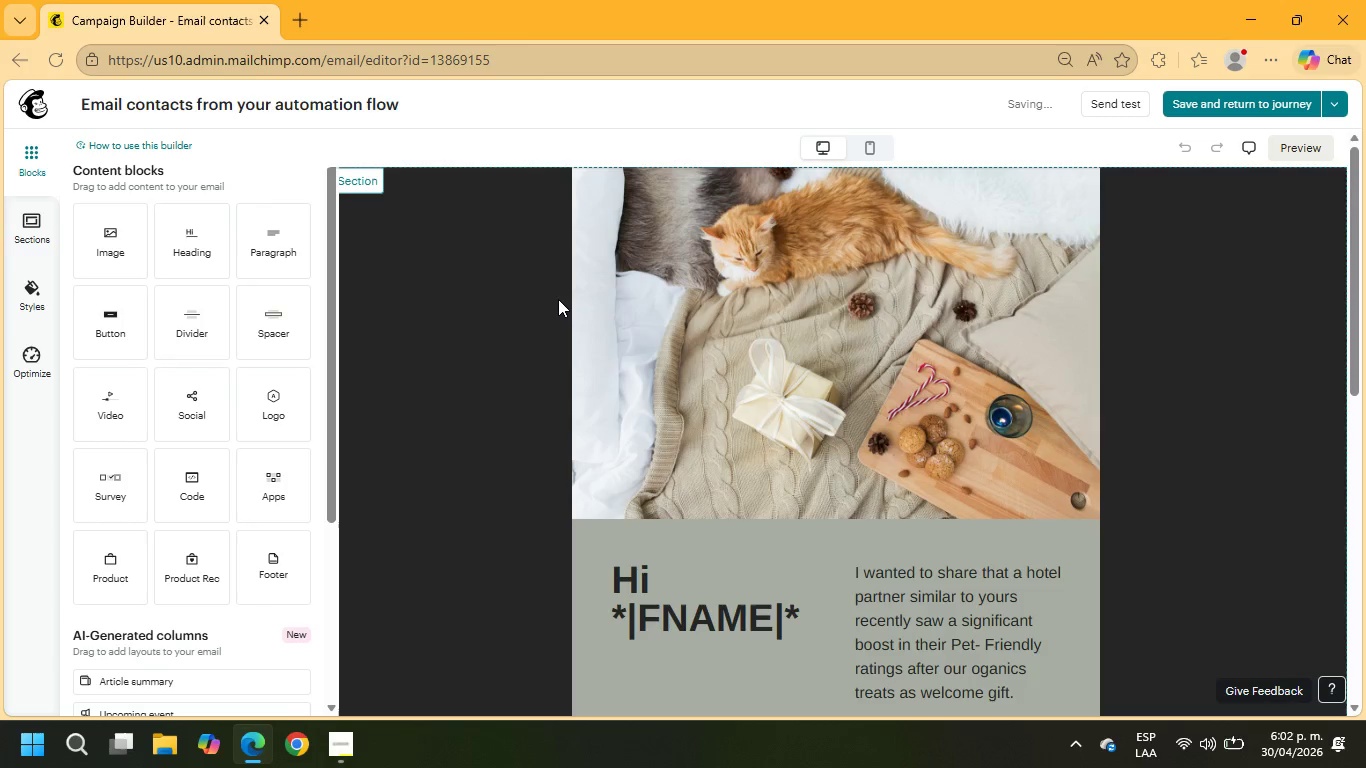 
wait(5.47)
 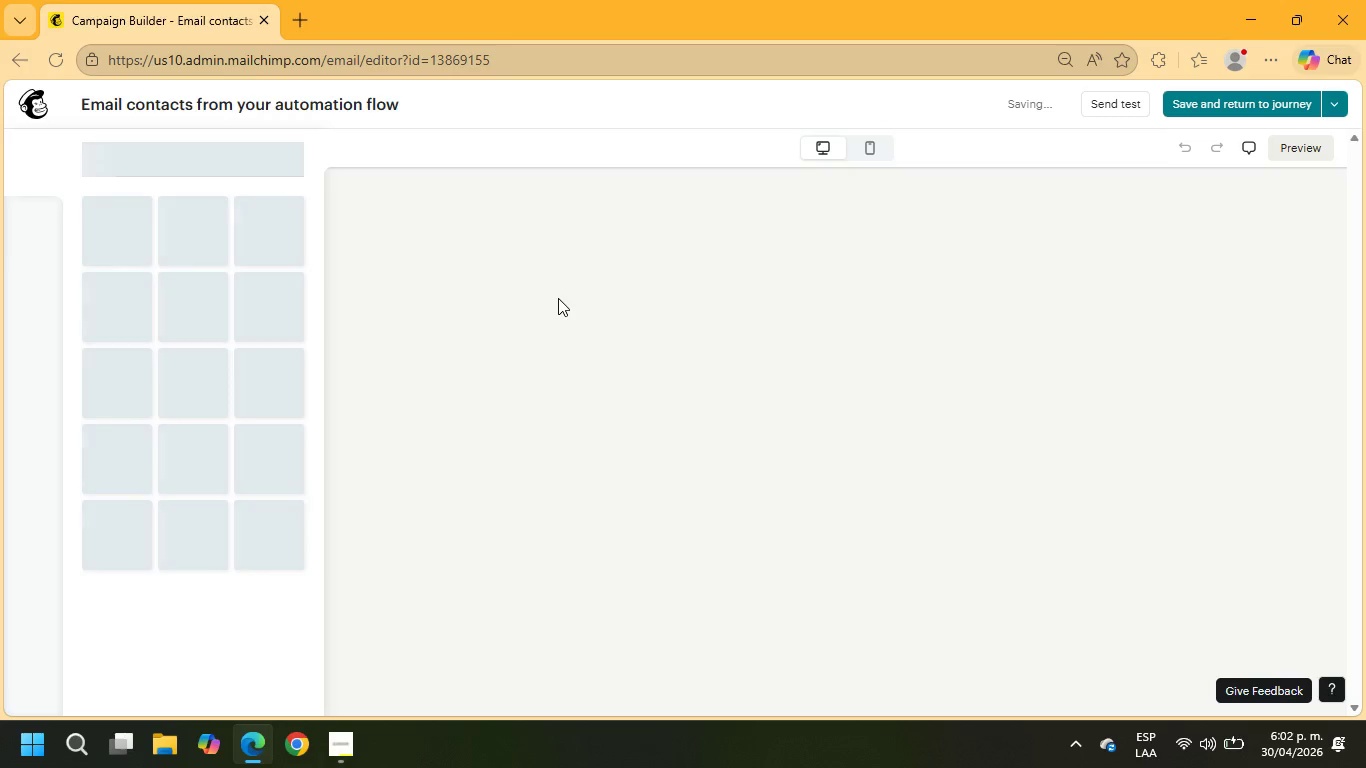 
left_click([1286, 108])
 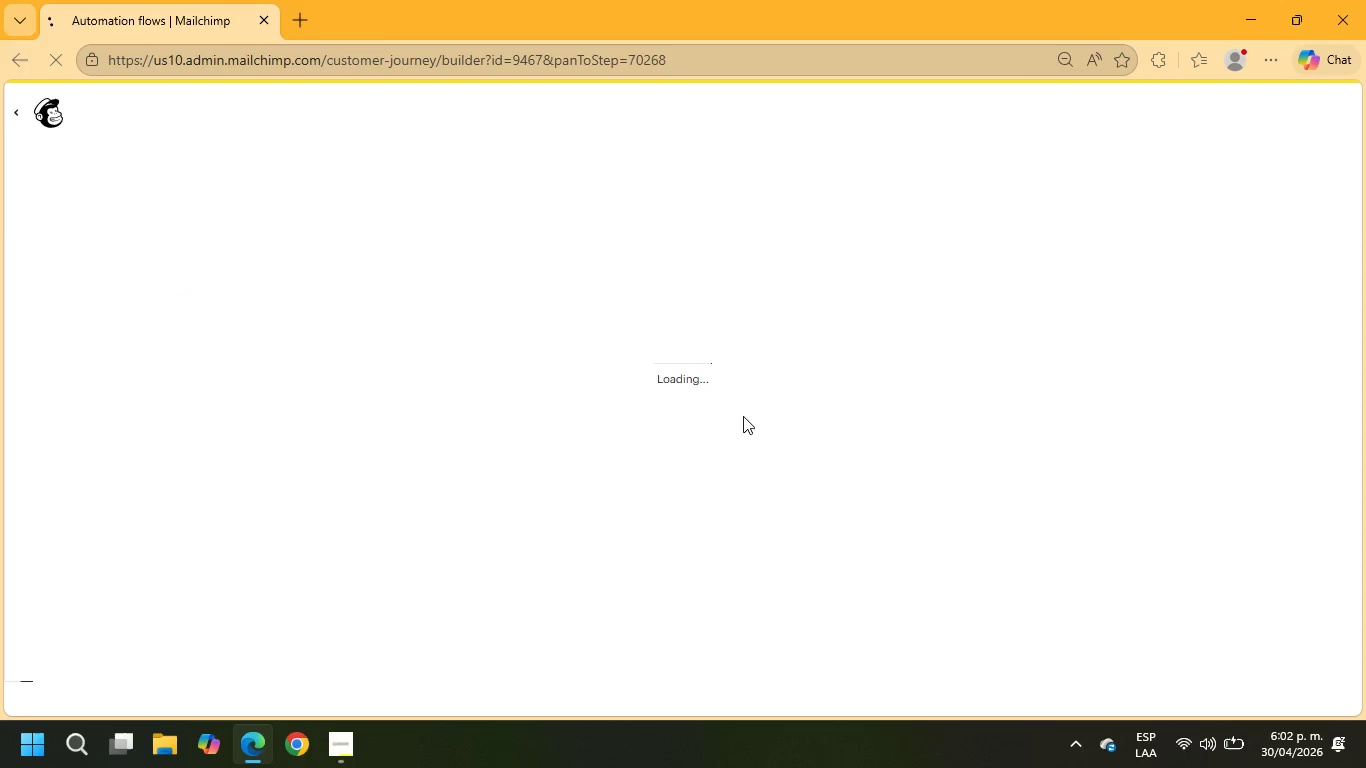 
wait(10.25)
 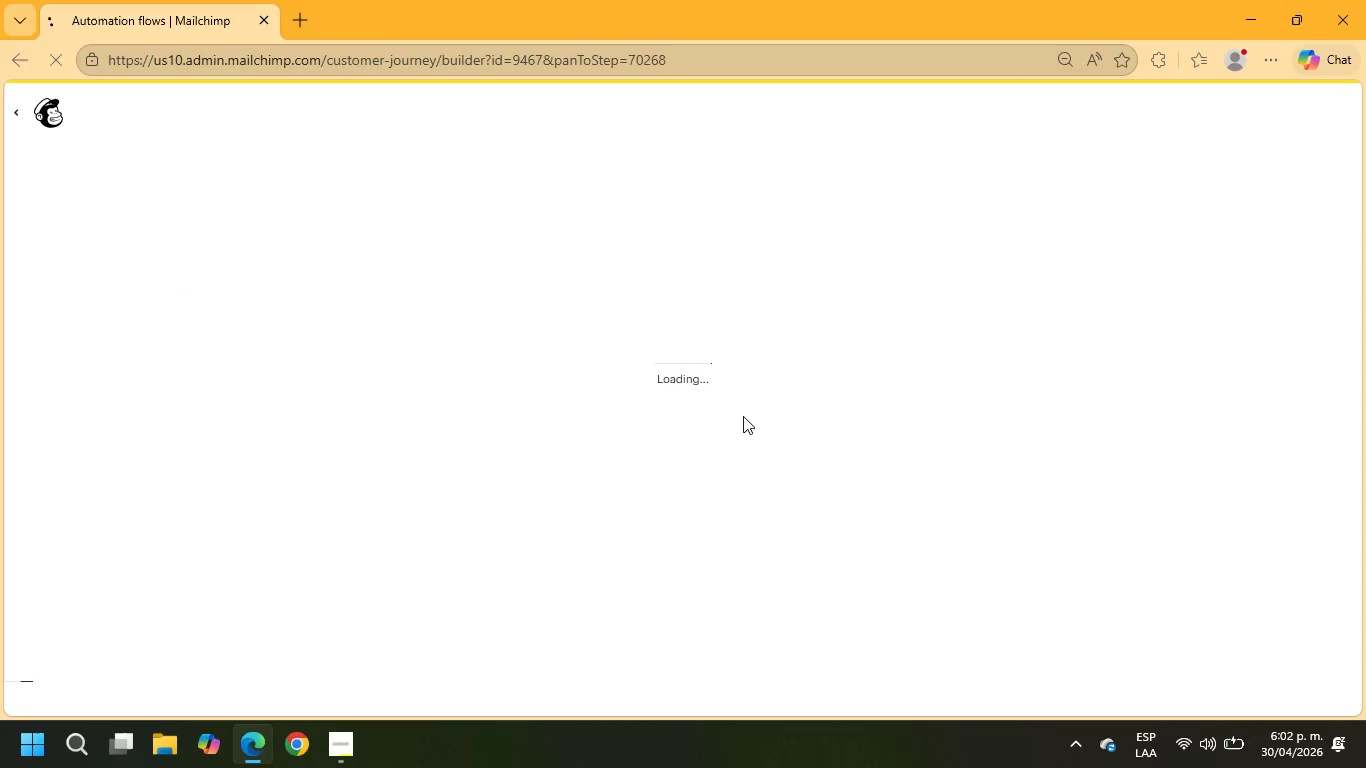 
left_click_drag(start_coordinate=[1176, 548], to_coordinate=[784, 563])
 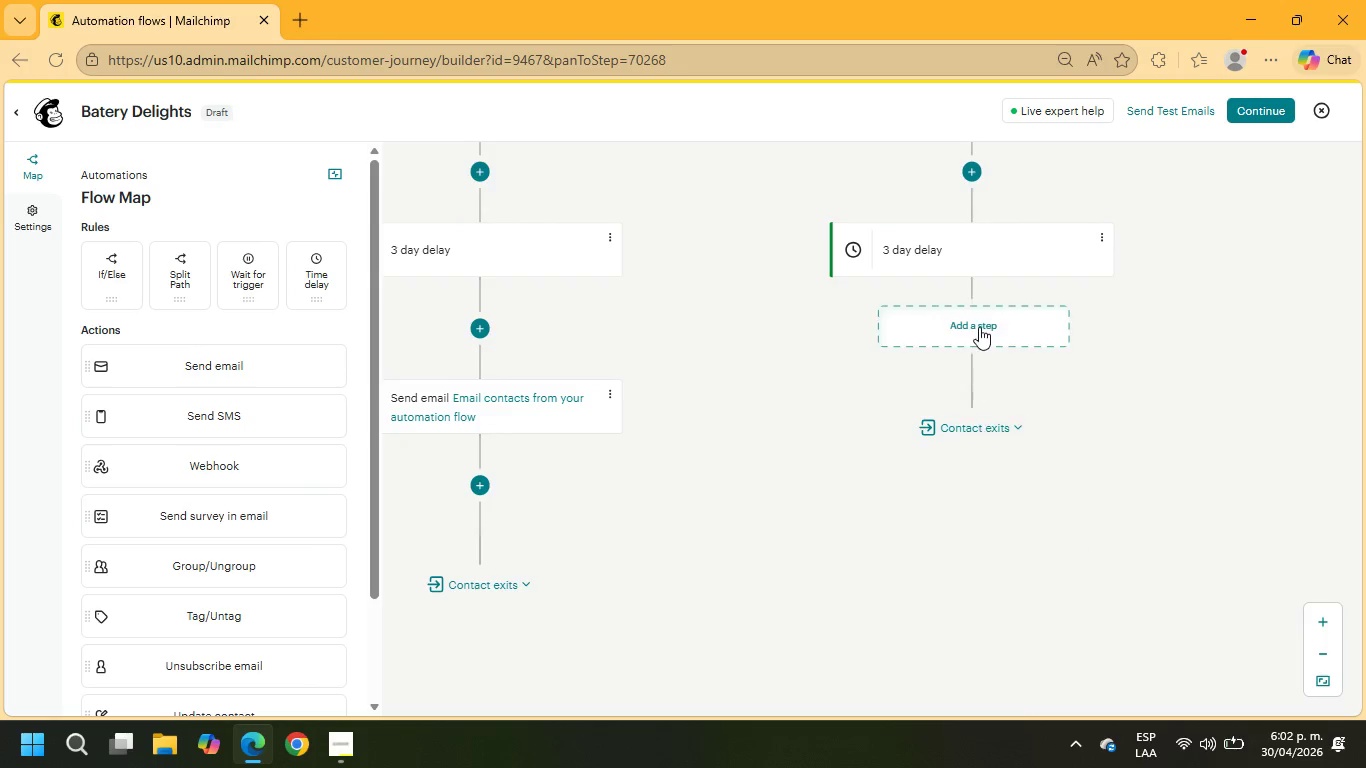 
left_click([979, 327])
 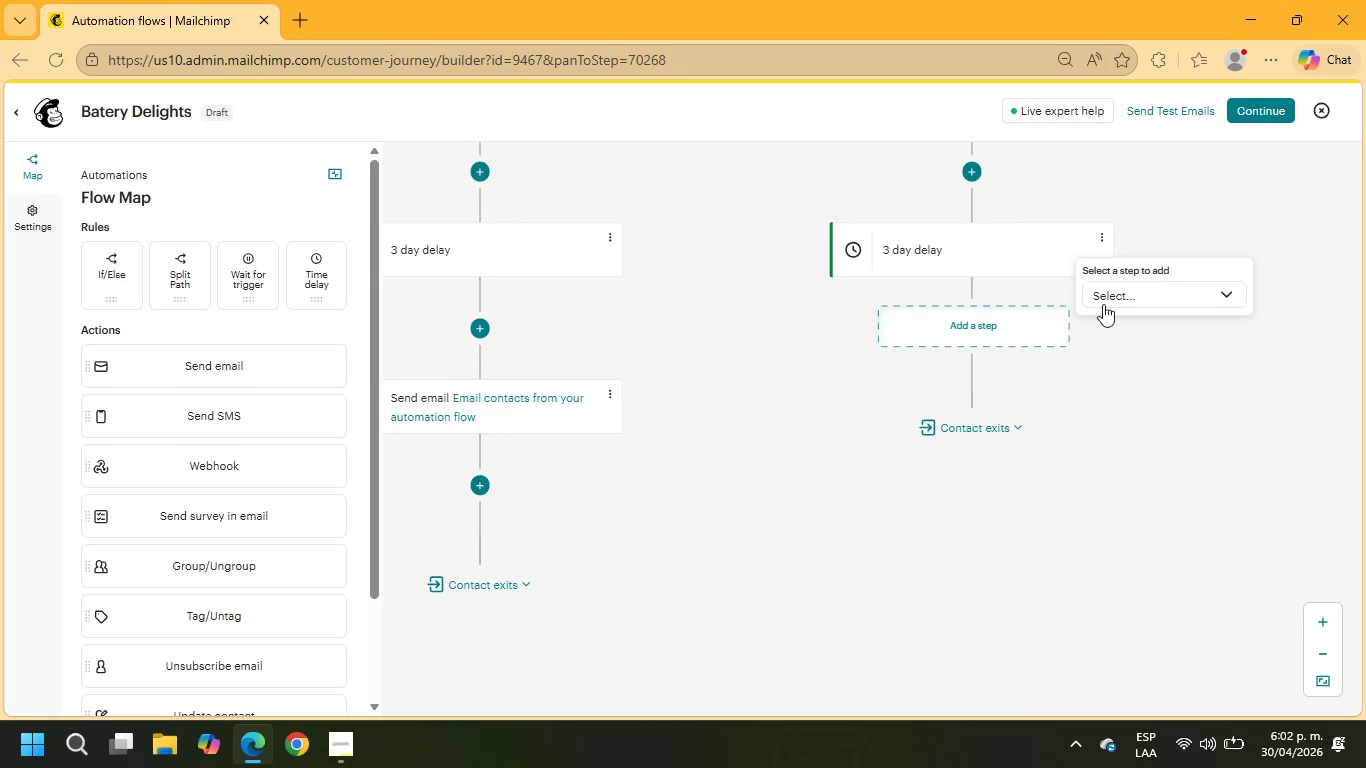 
left_click([1104, 301])
 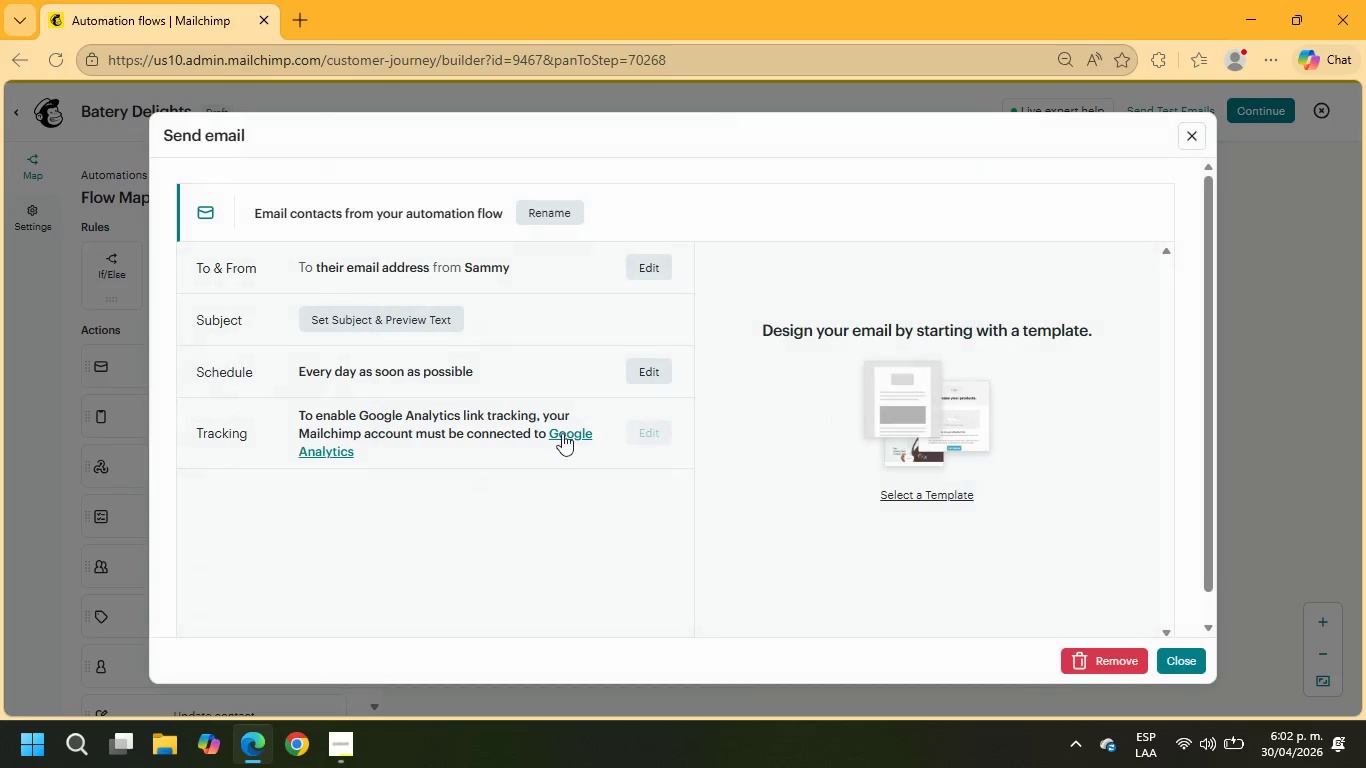 
wait(5.11)
 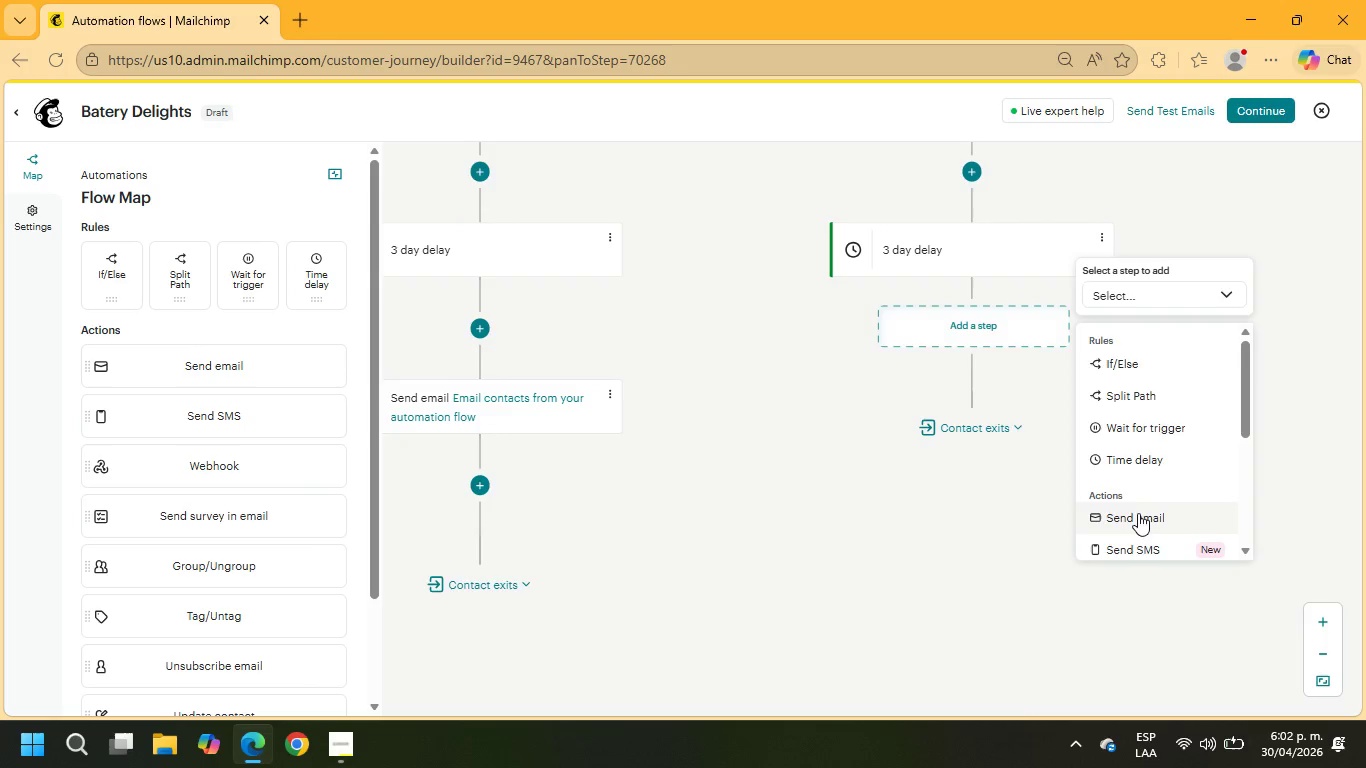 
left_click([422, 325])
 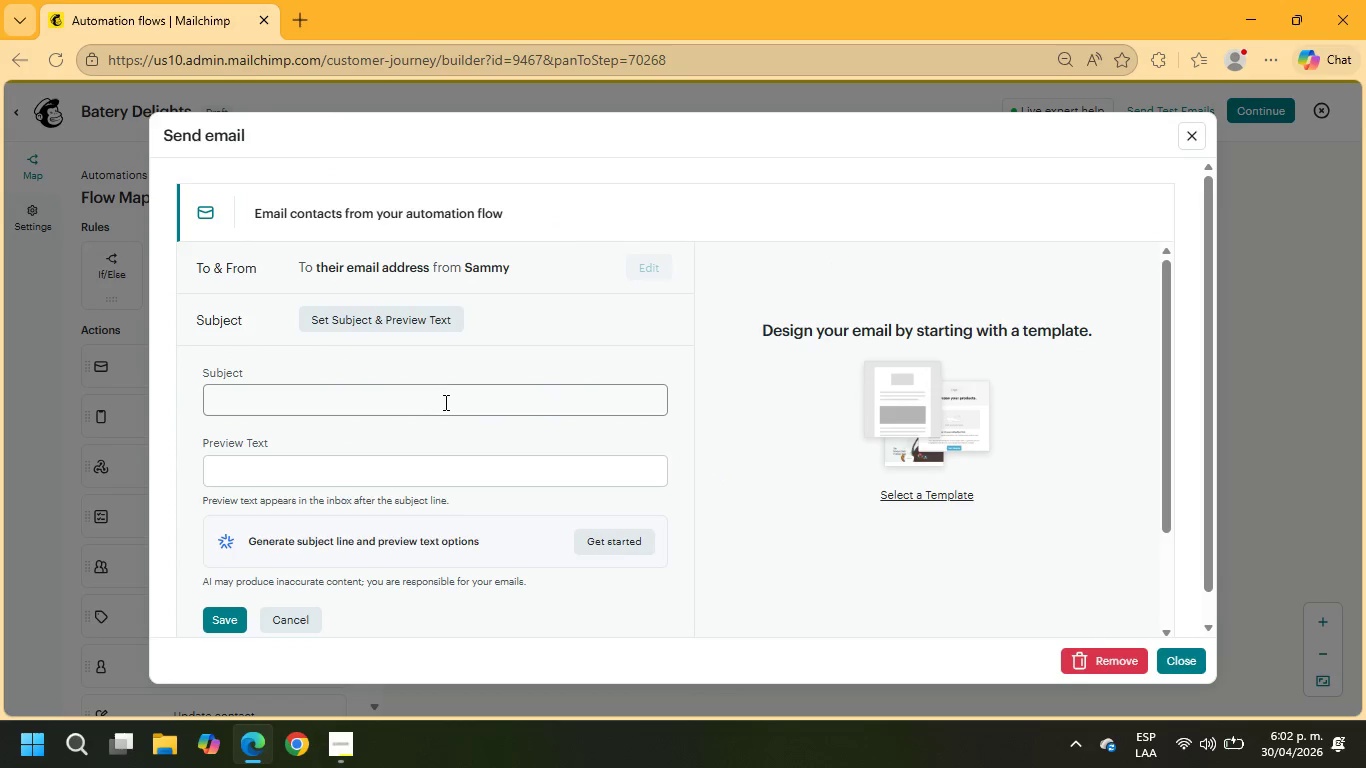 
left_click([444, 402])
 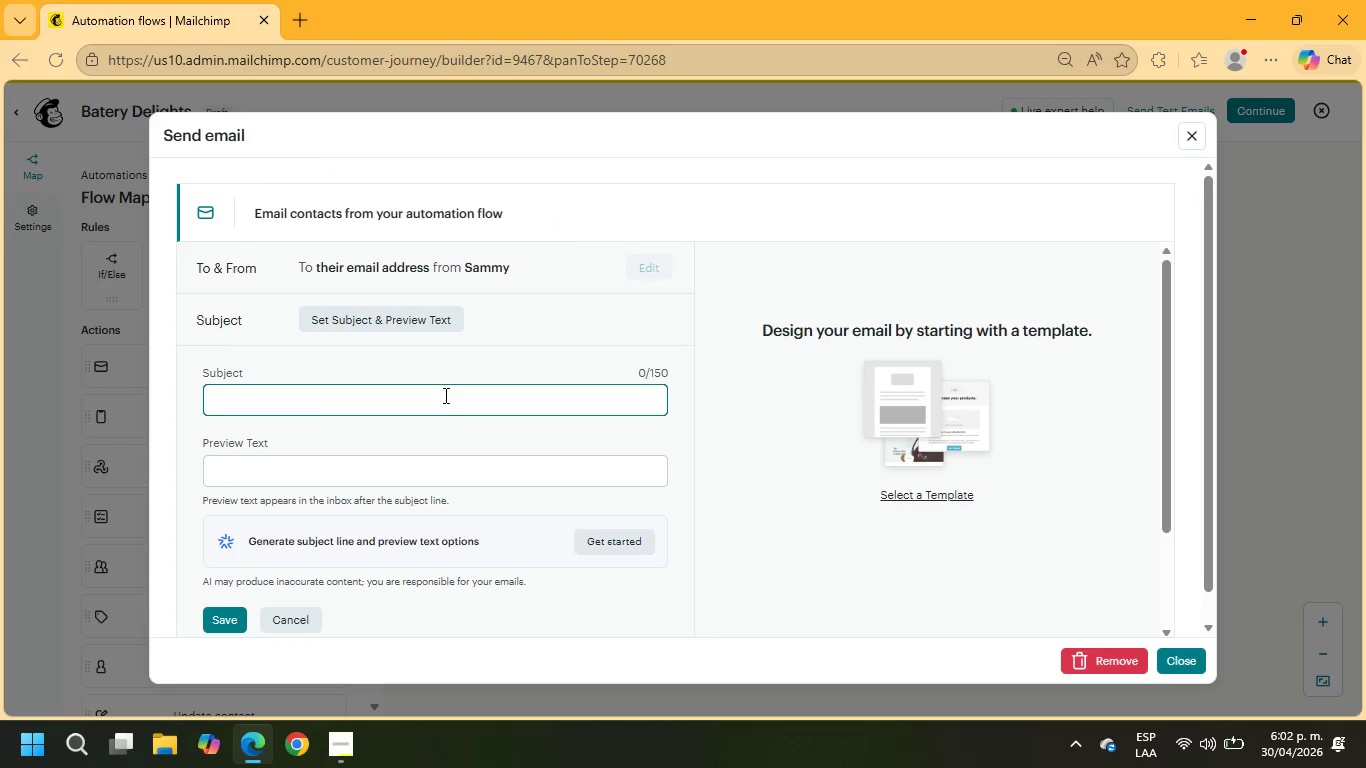 
type(hOS)
key(Backspace)
key(Backspace)
key(Backspace)
type(Hopsital)
key(Backspace)
key(Backspace)
key(Backspace)
key(Backspace)
key(Backspace)
key(Backspace)
type(spitality Success)
 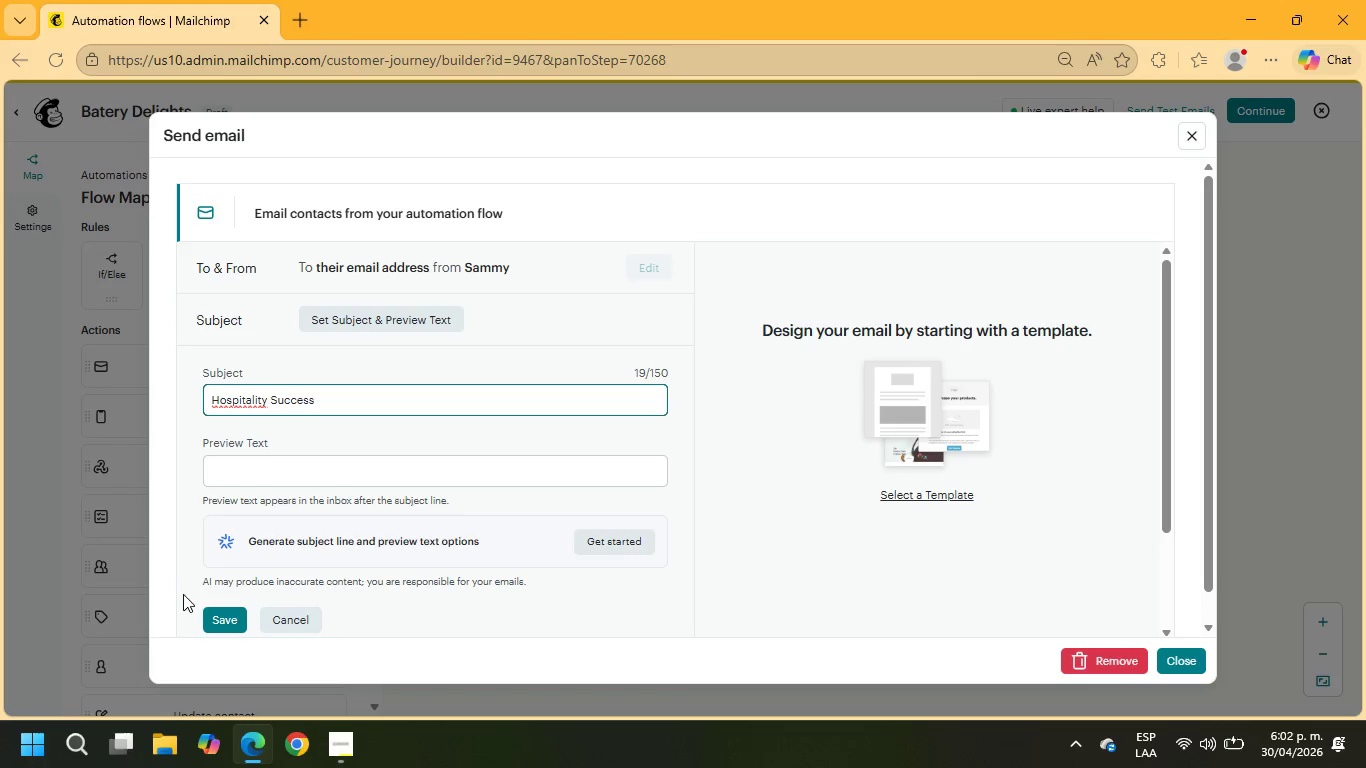 
left_click([210, 614])
 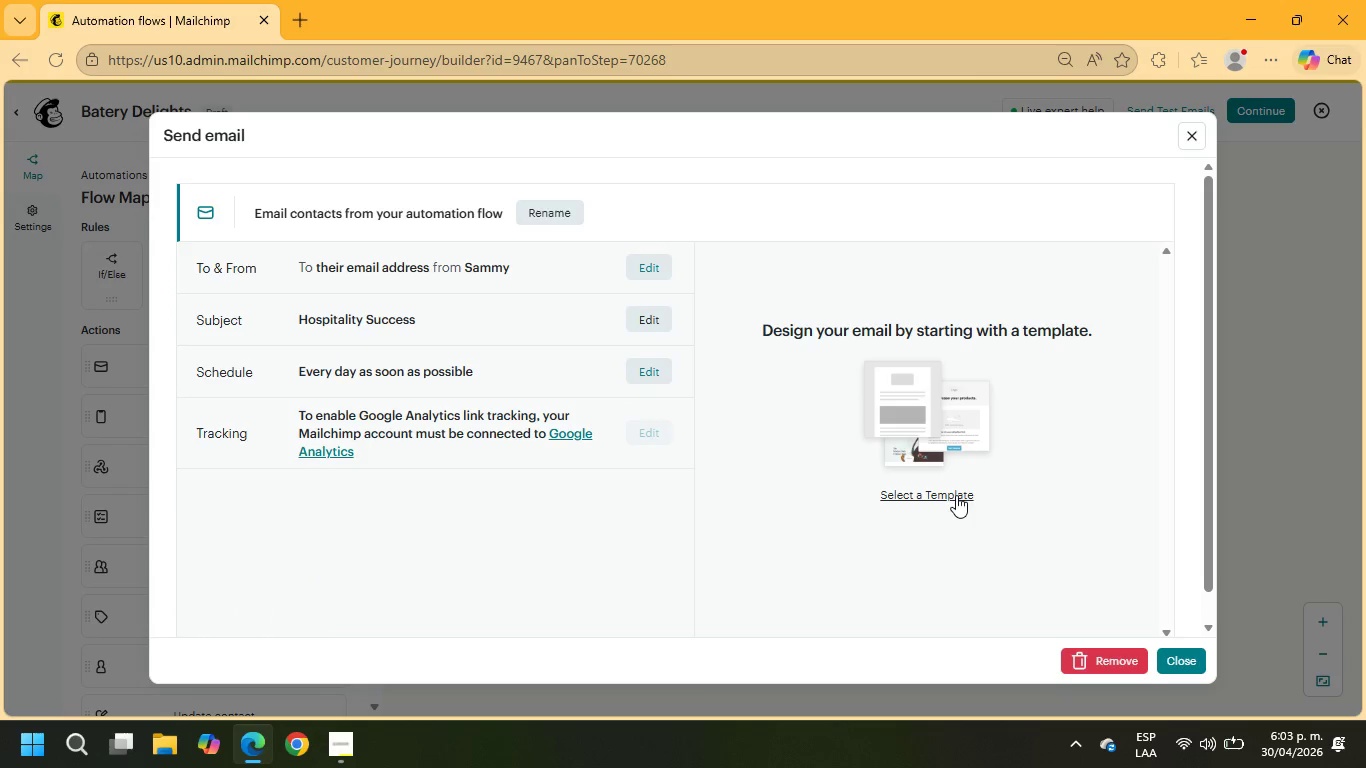 
left_click([954, 496])
 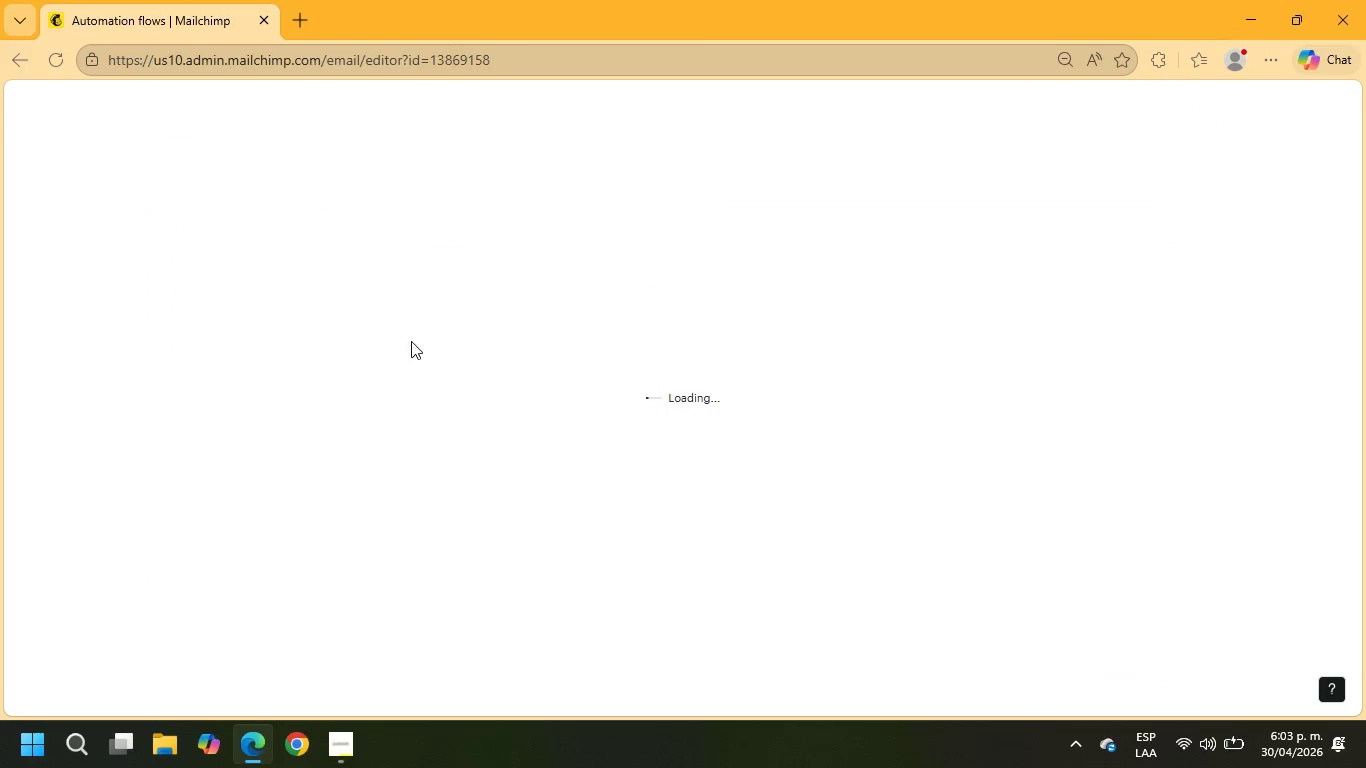 
mouse_move([91, 282])
 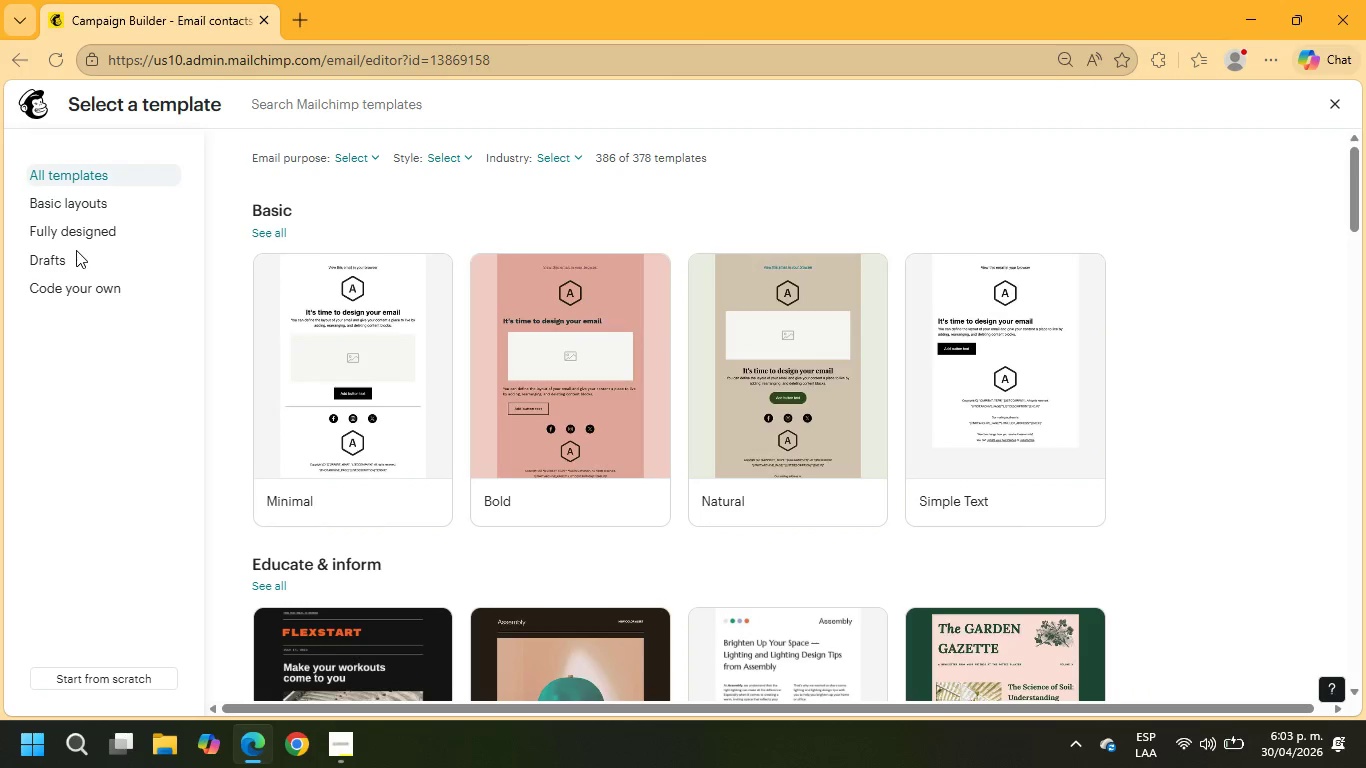 
left_click([76, 250])
 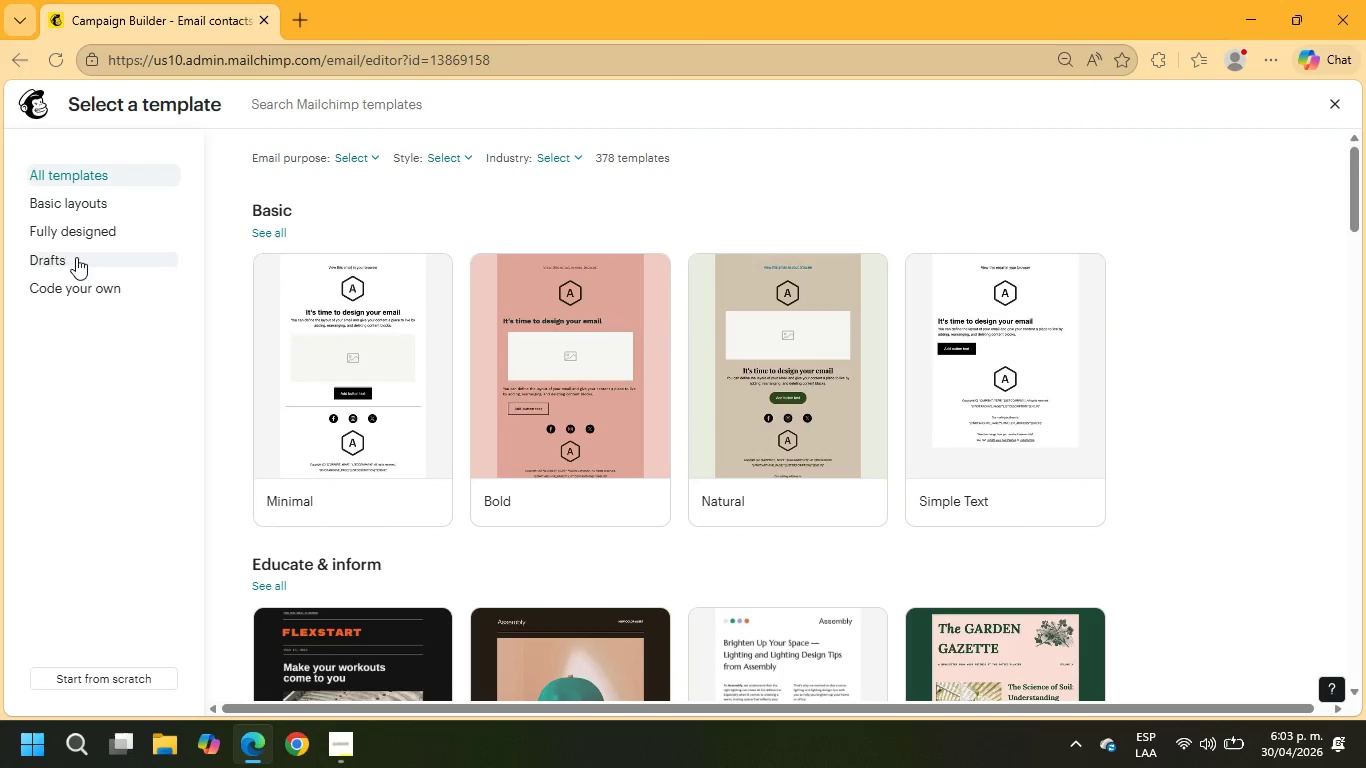 
left_click([76, 261])
 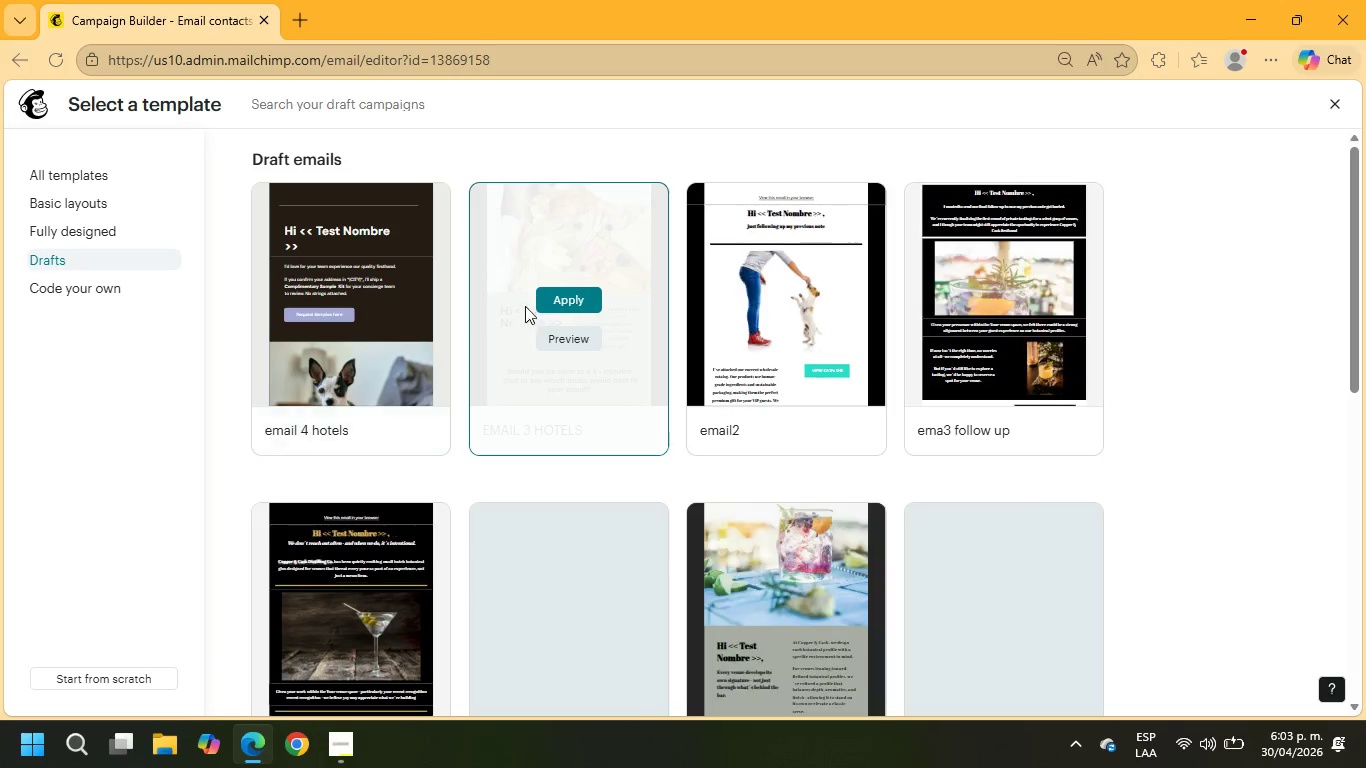 
left_click([539, 298])
 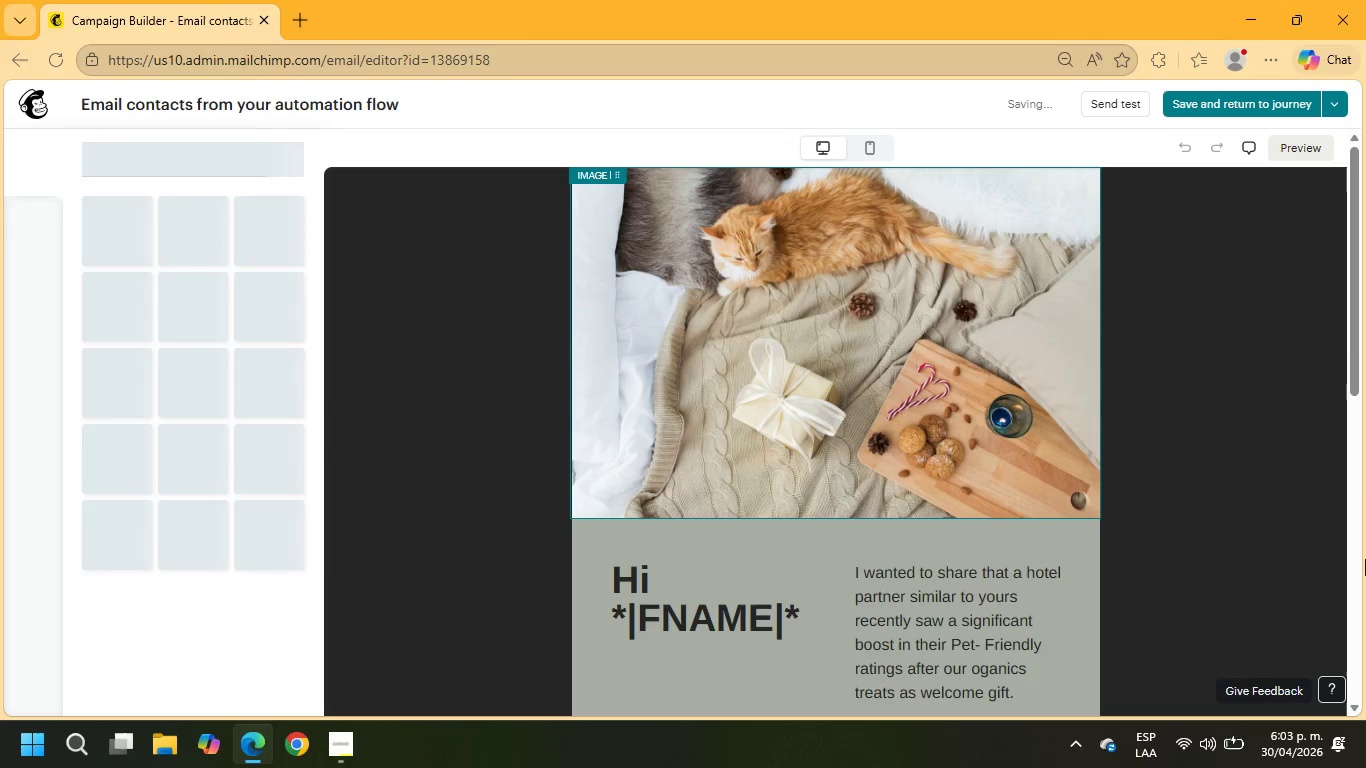 
left_click([1269, 90])
 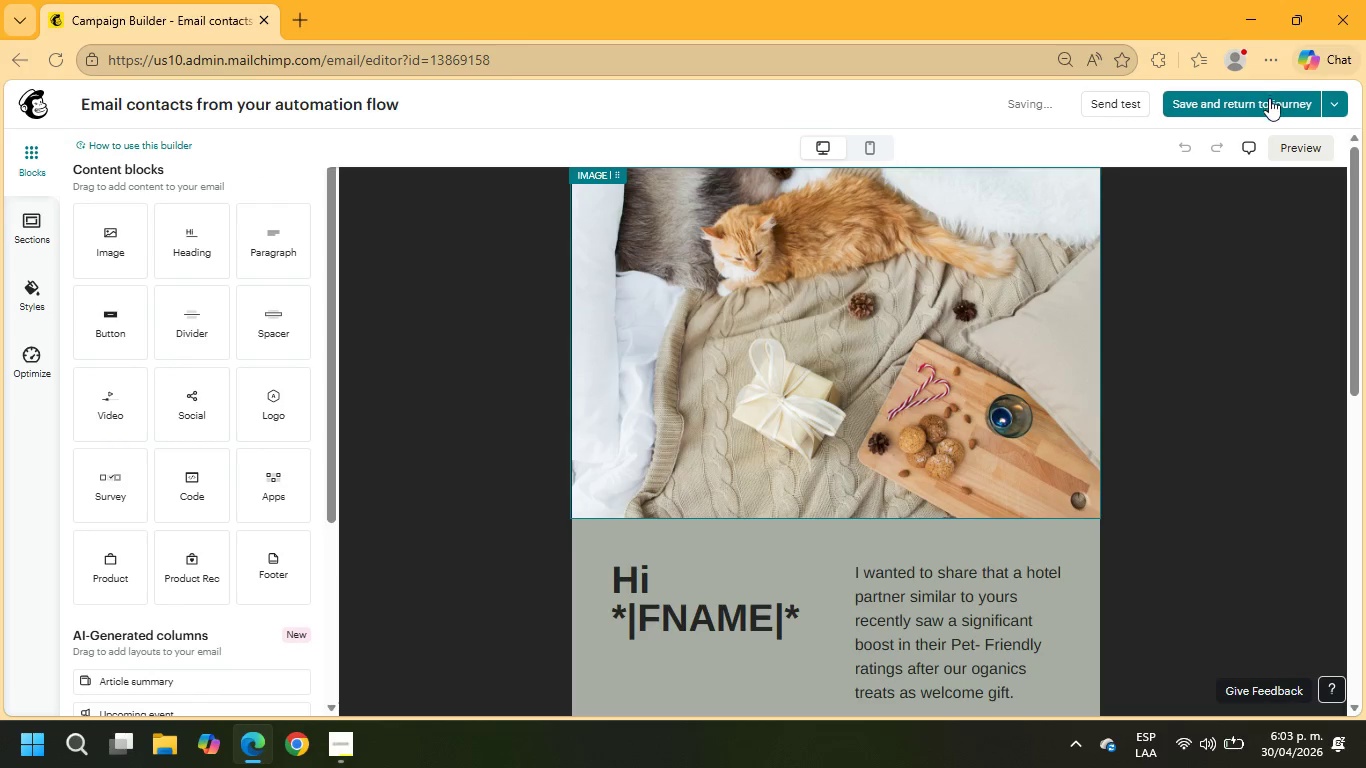 
left_click([1269, 98])
 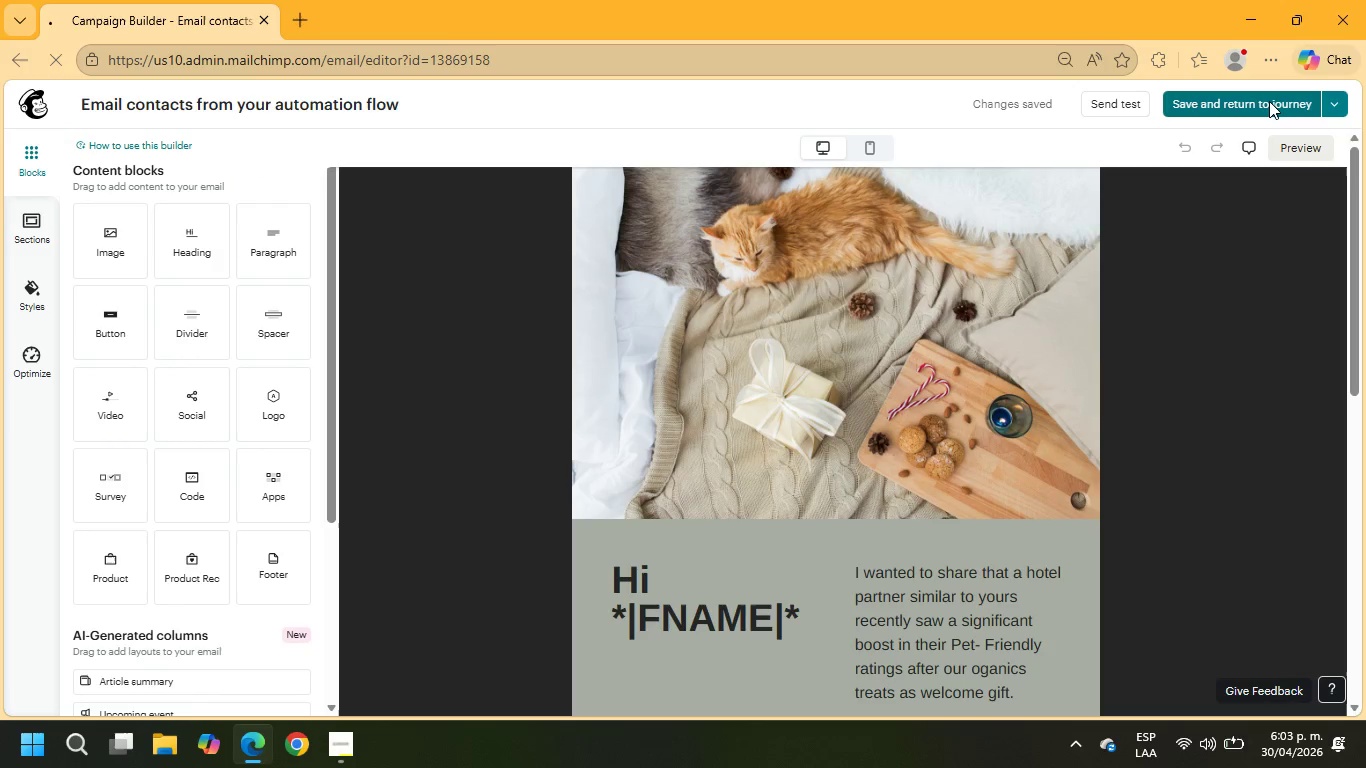 
wait(5.6)
 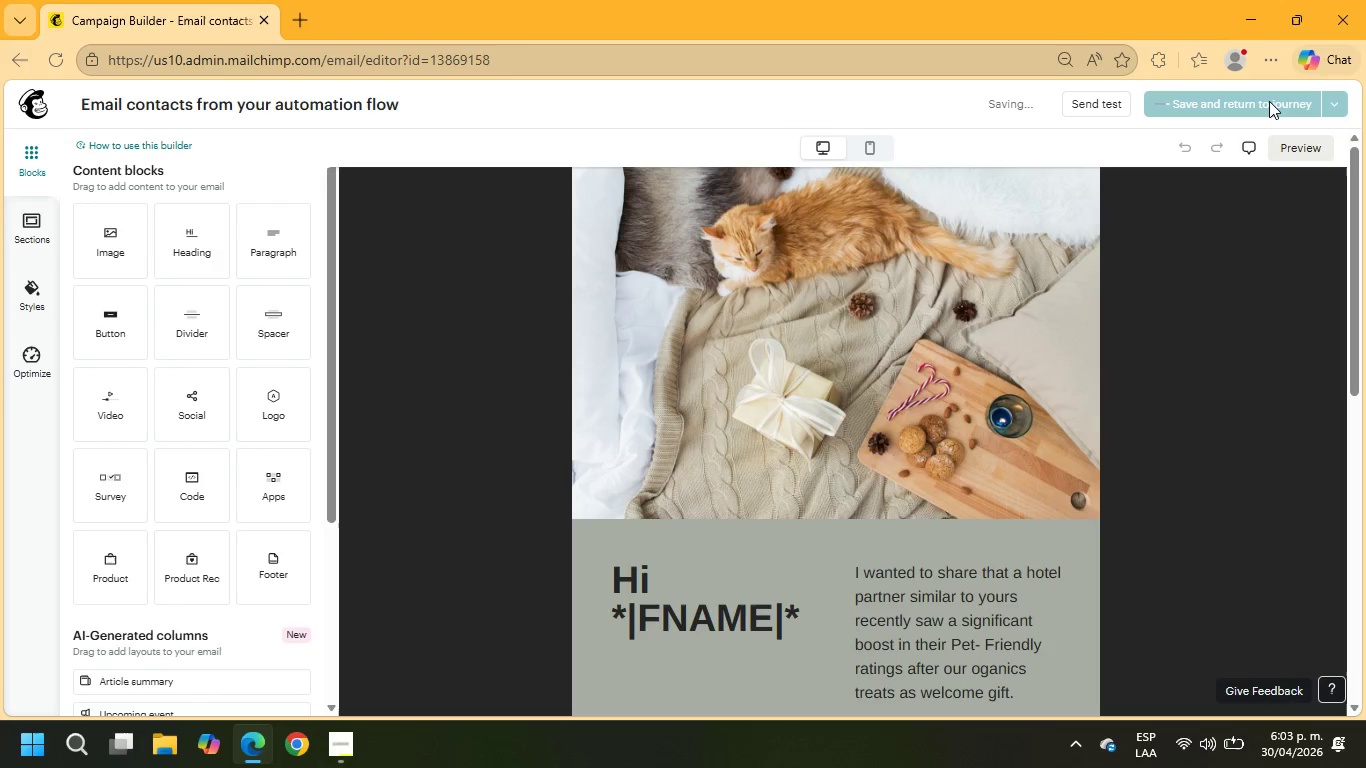 
mouse_move([996, 503])
 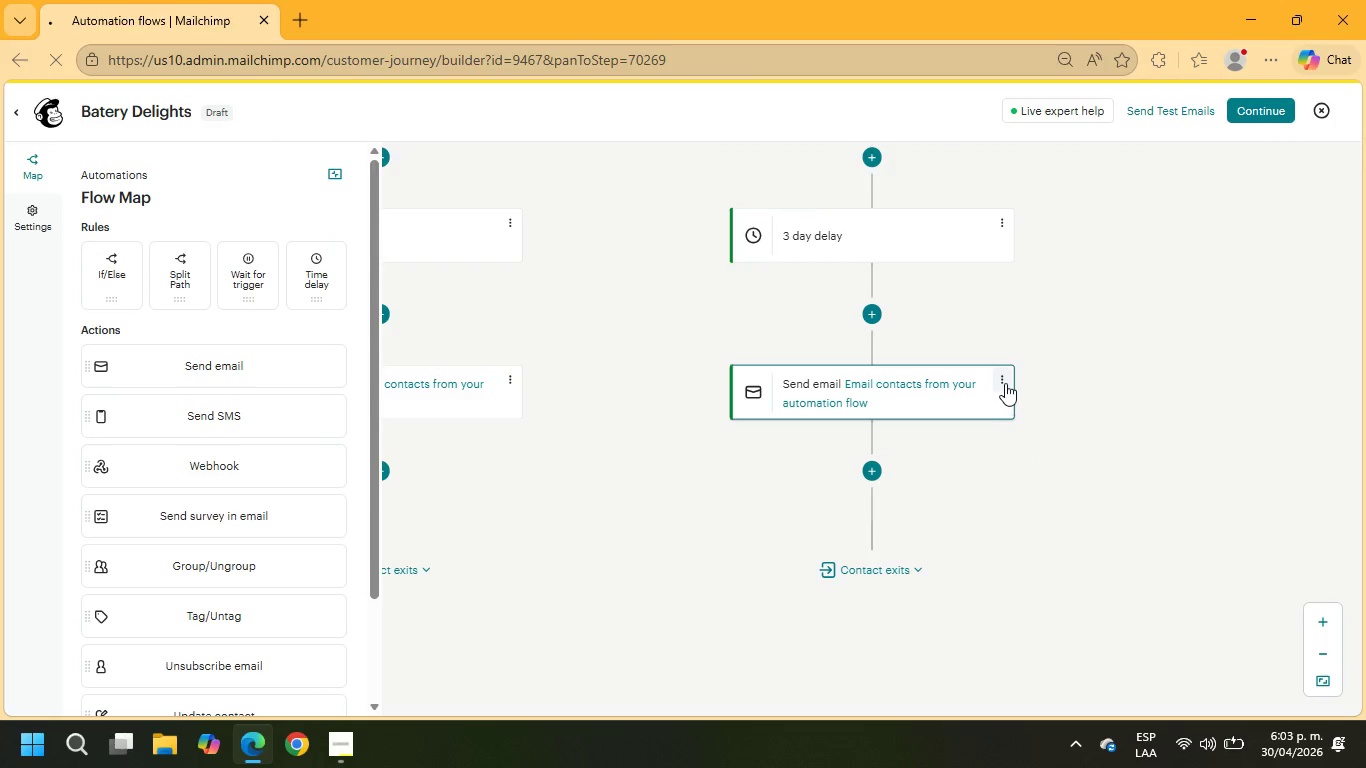 
left_click([1003, 381])
 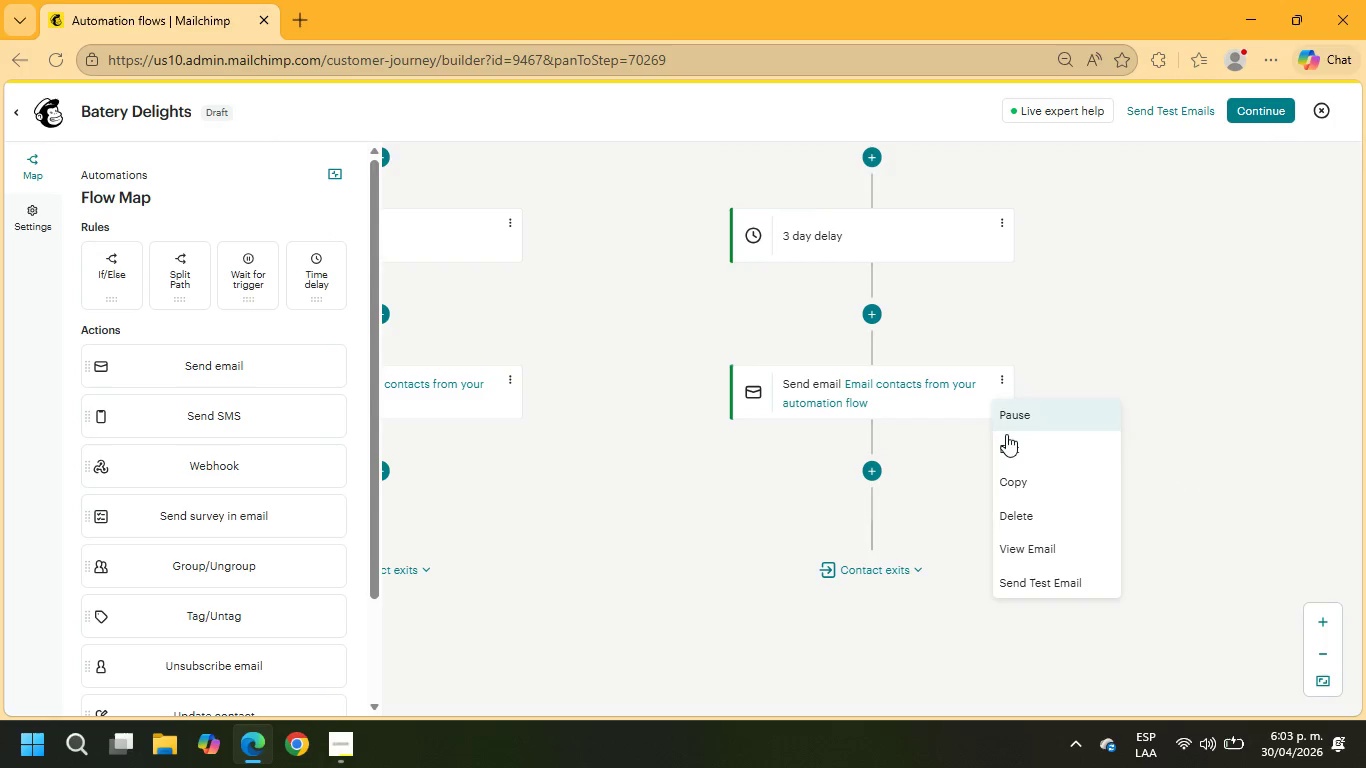 
left_click([1006, 438])
 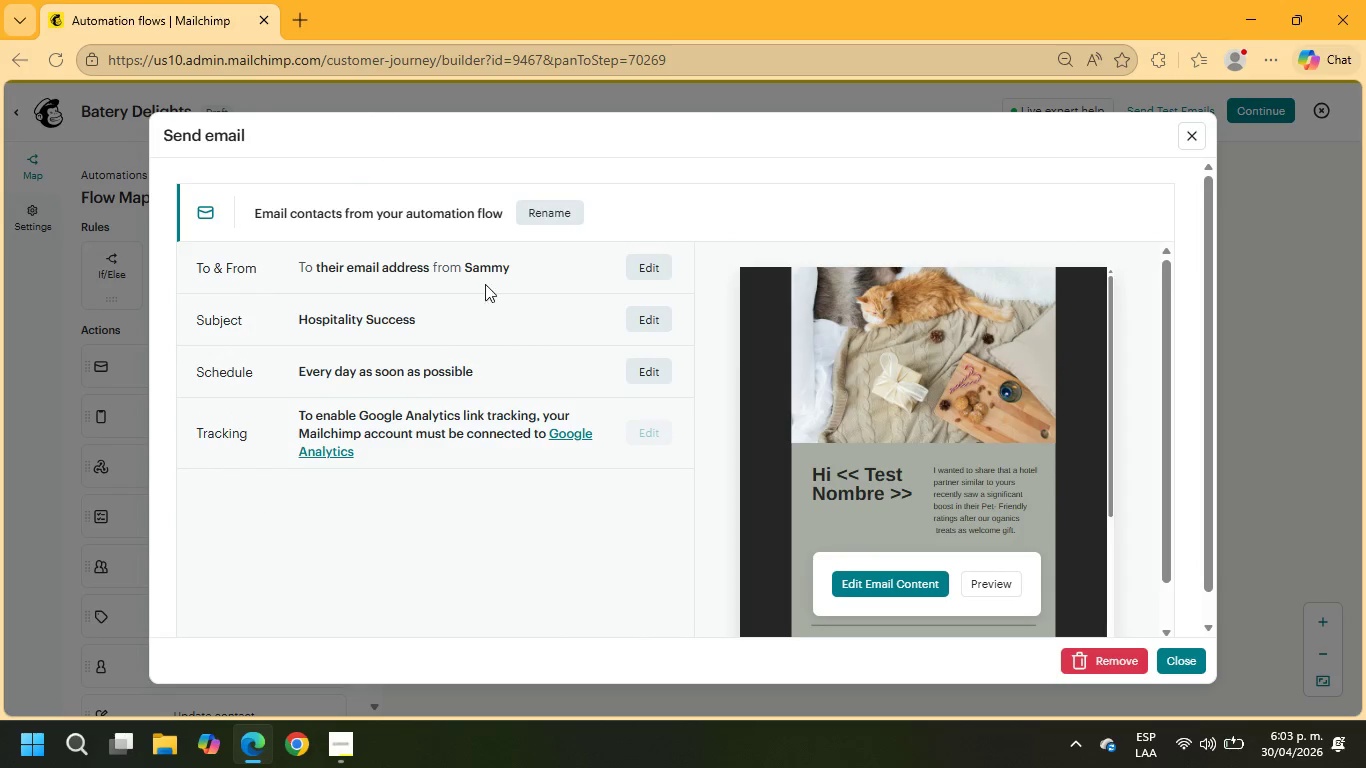 
left_click([655, 322])
 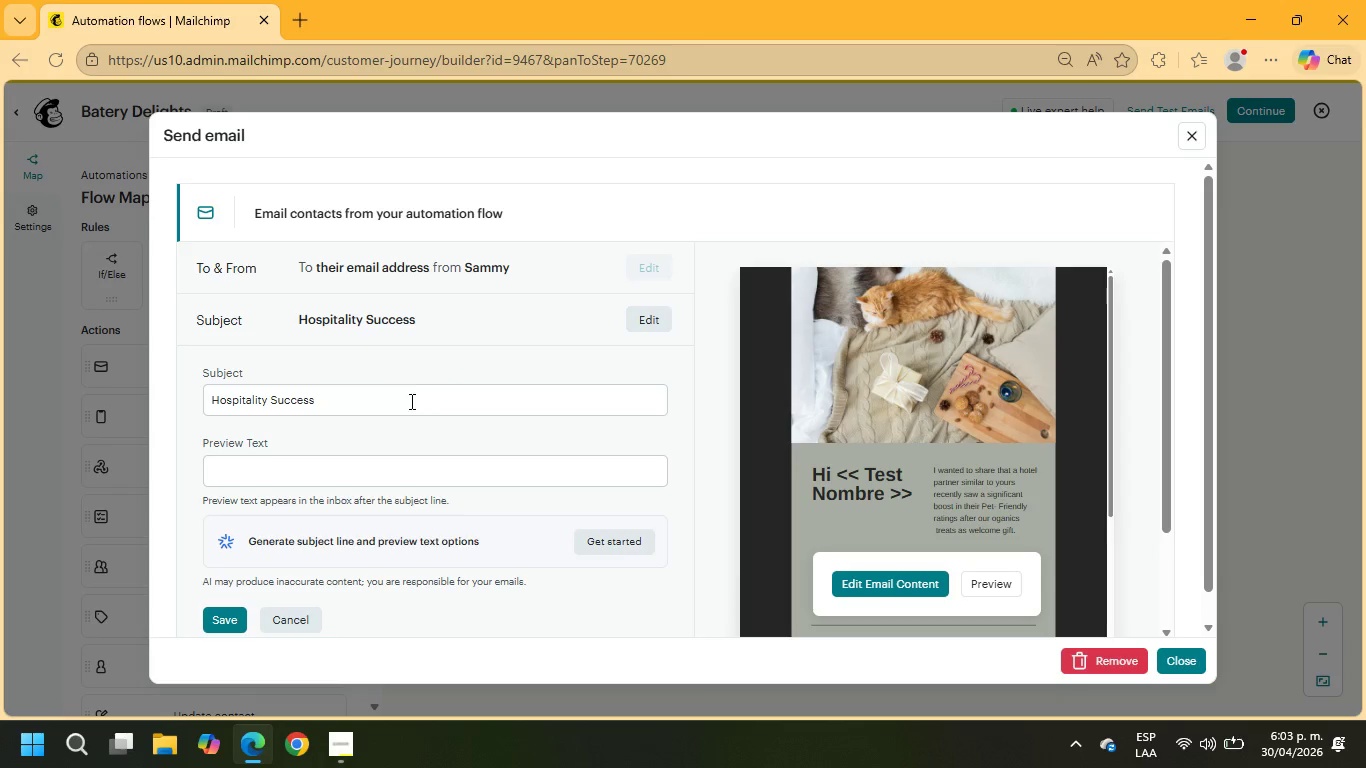 
left_click([409, 402])
 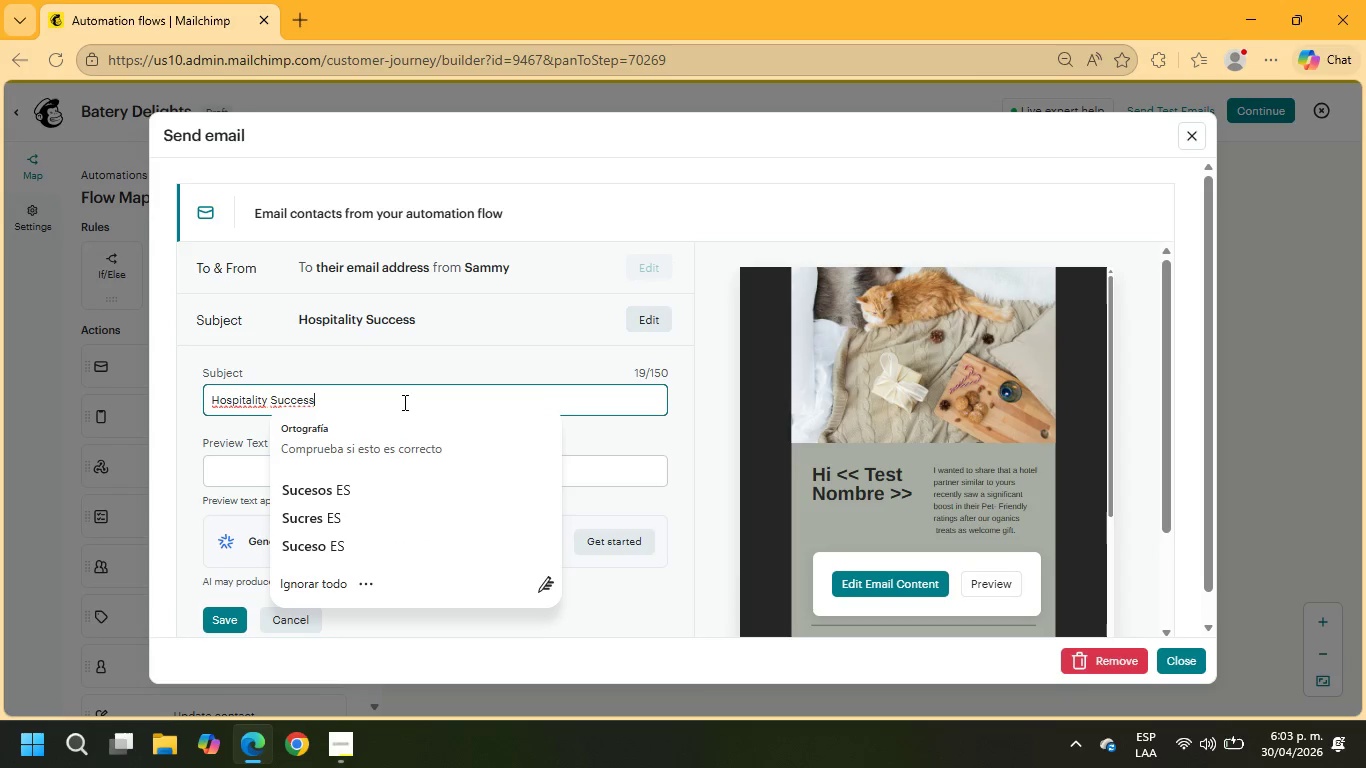 
type( in+\CITY\+)
 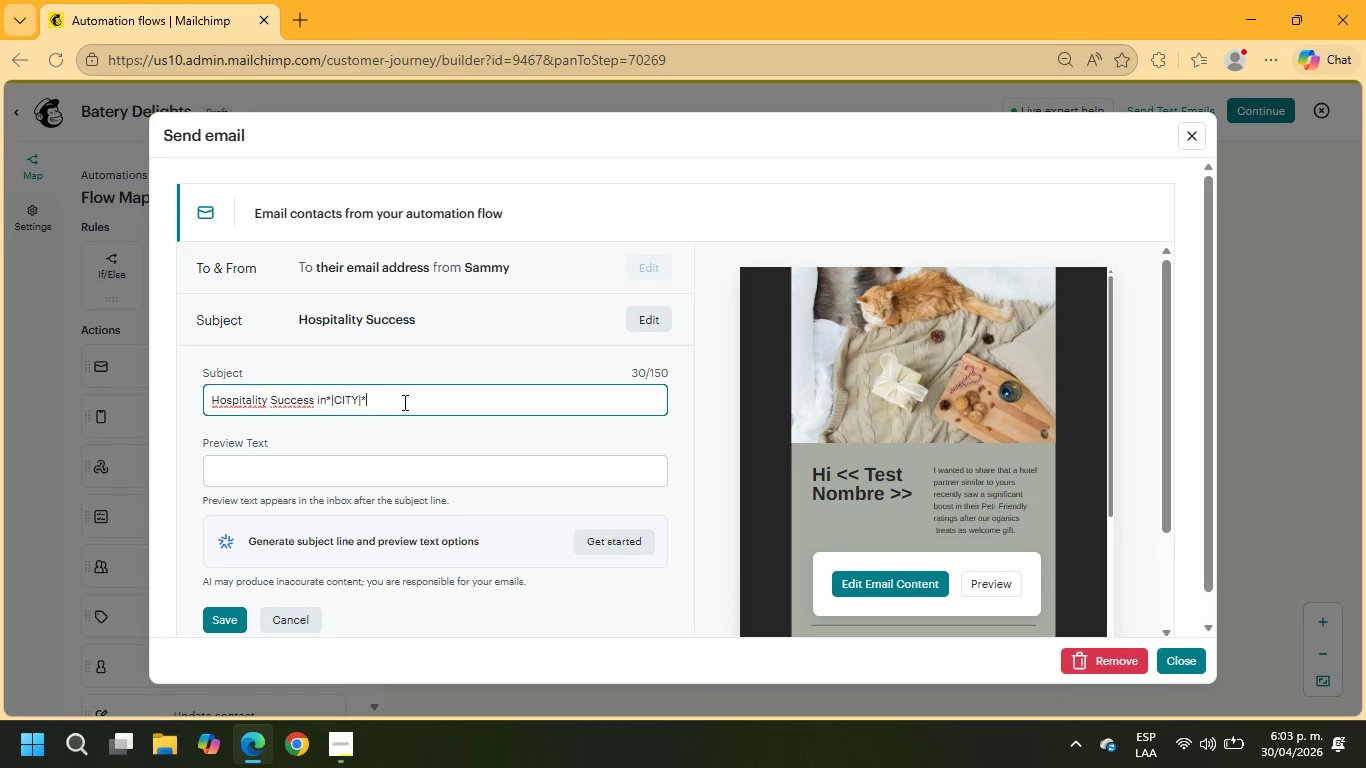 
key(Space)
 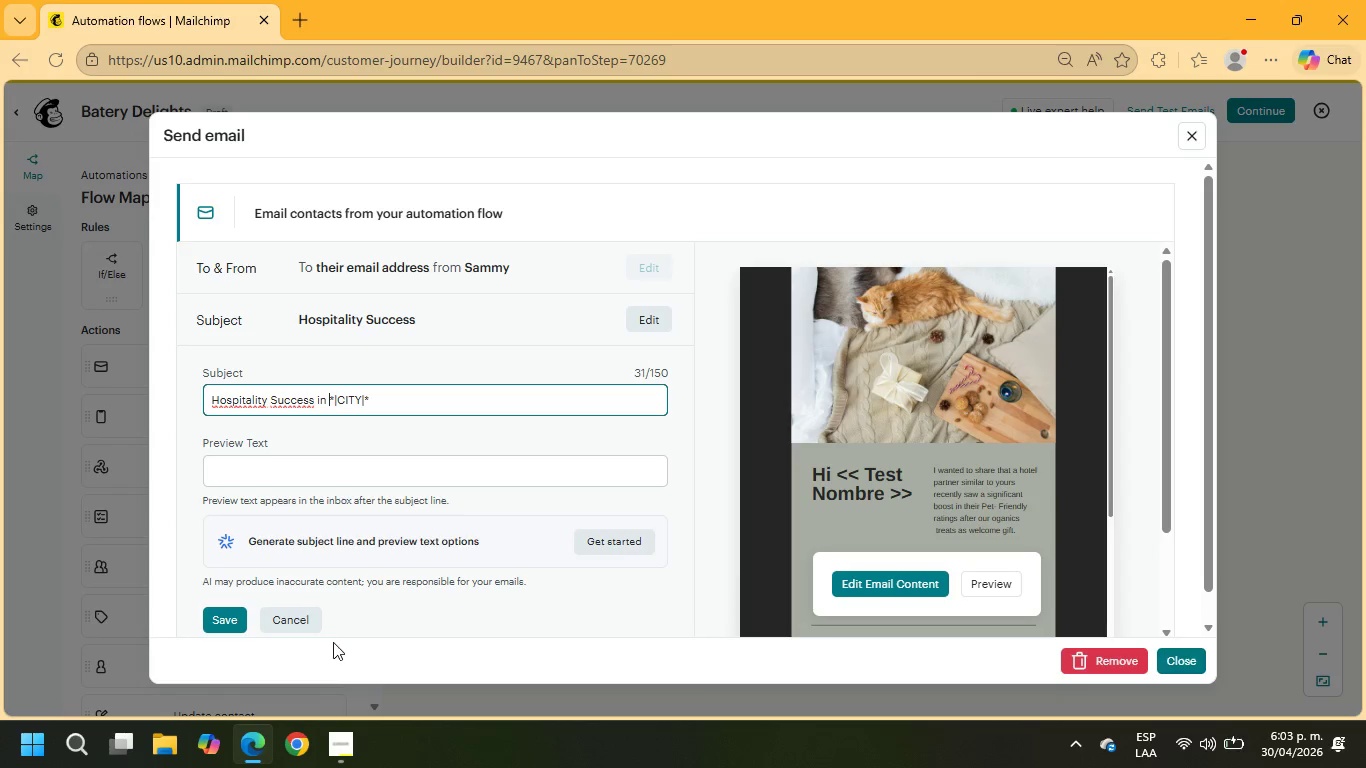 
left_click([229, 620])
 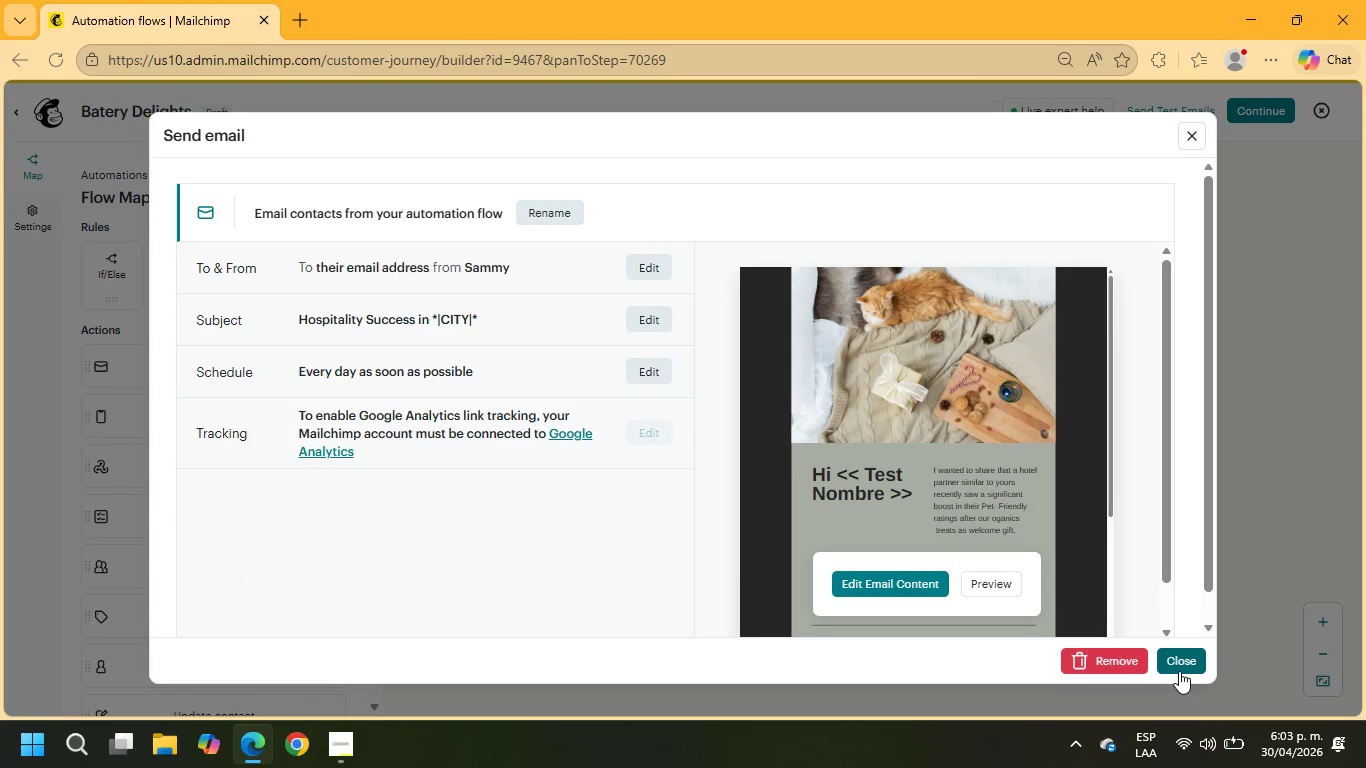 
left_click([1179, 659])
 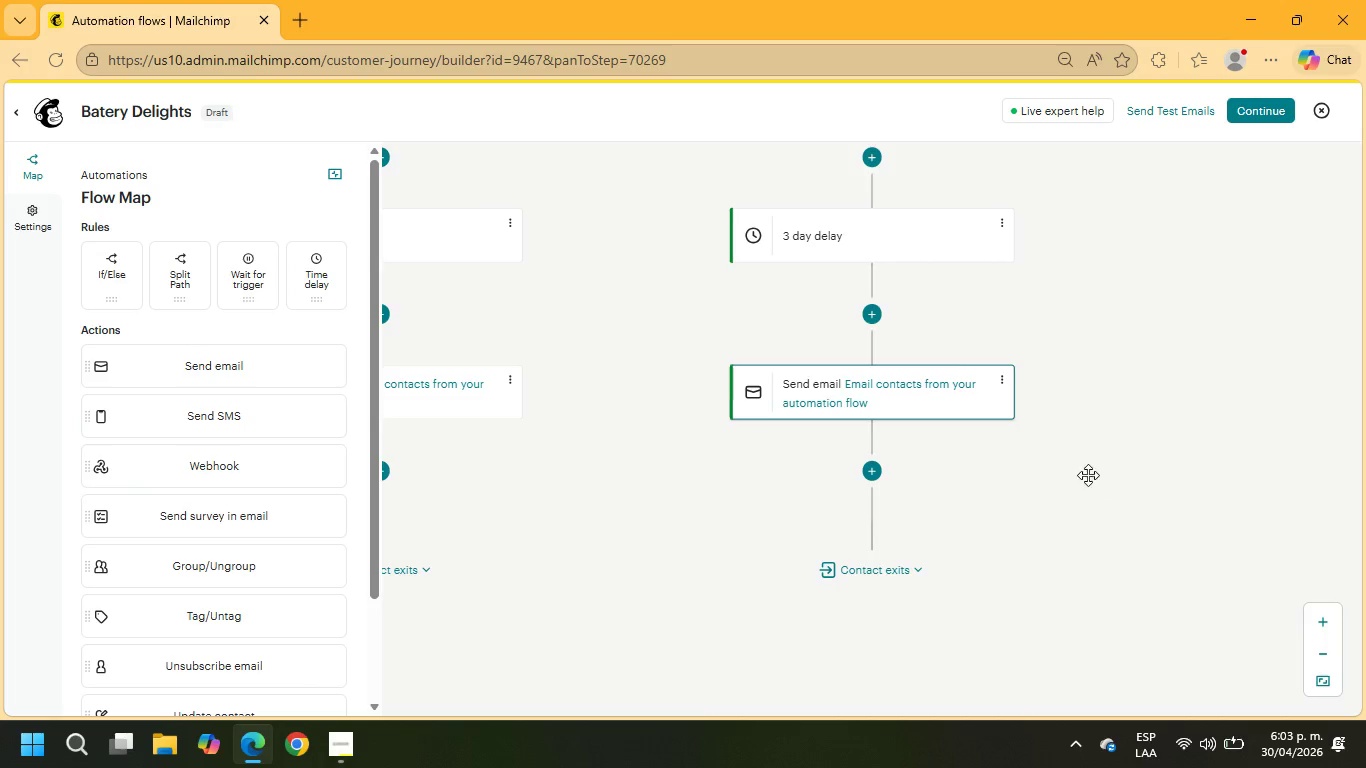 
scroll: coordinate [1082, 465], scroll_direction: down, amount: 2.0
 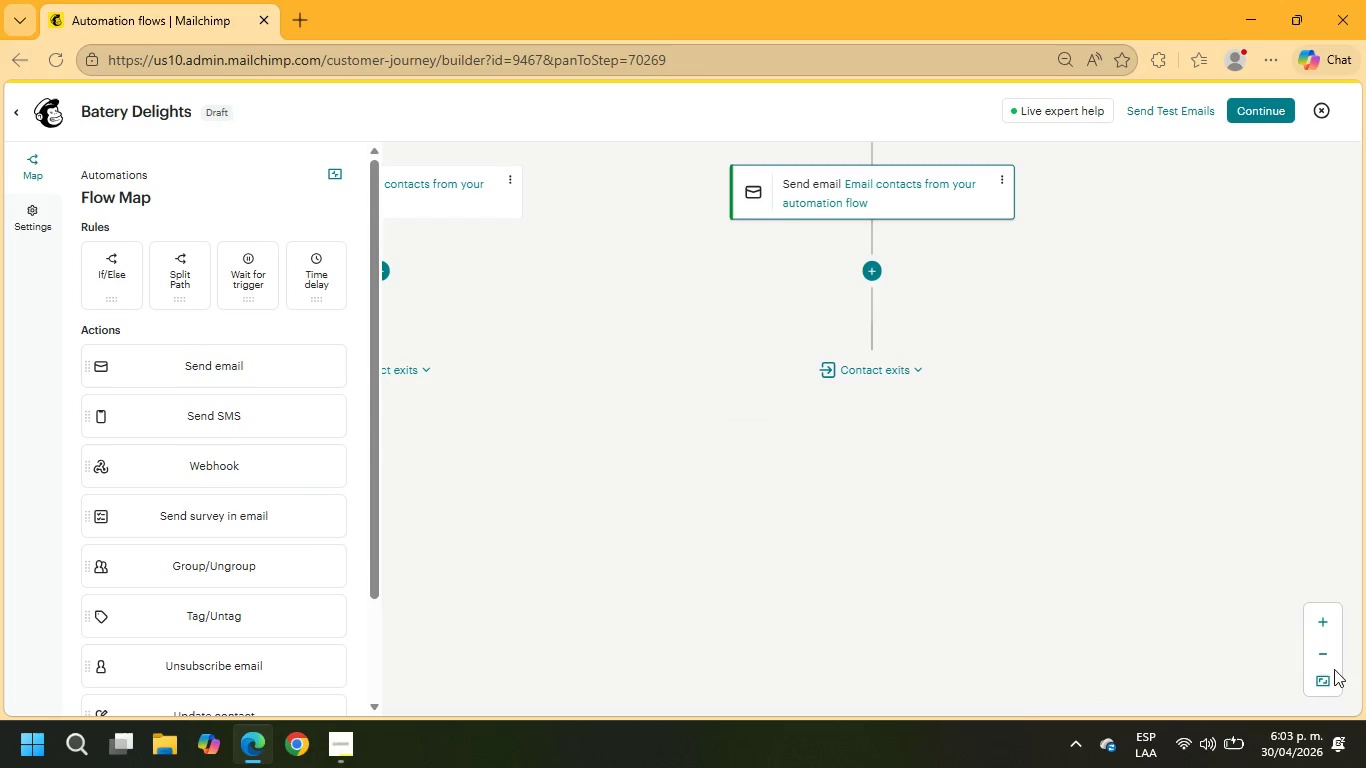 
left_click([1327, 661])
 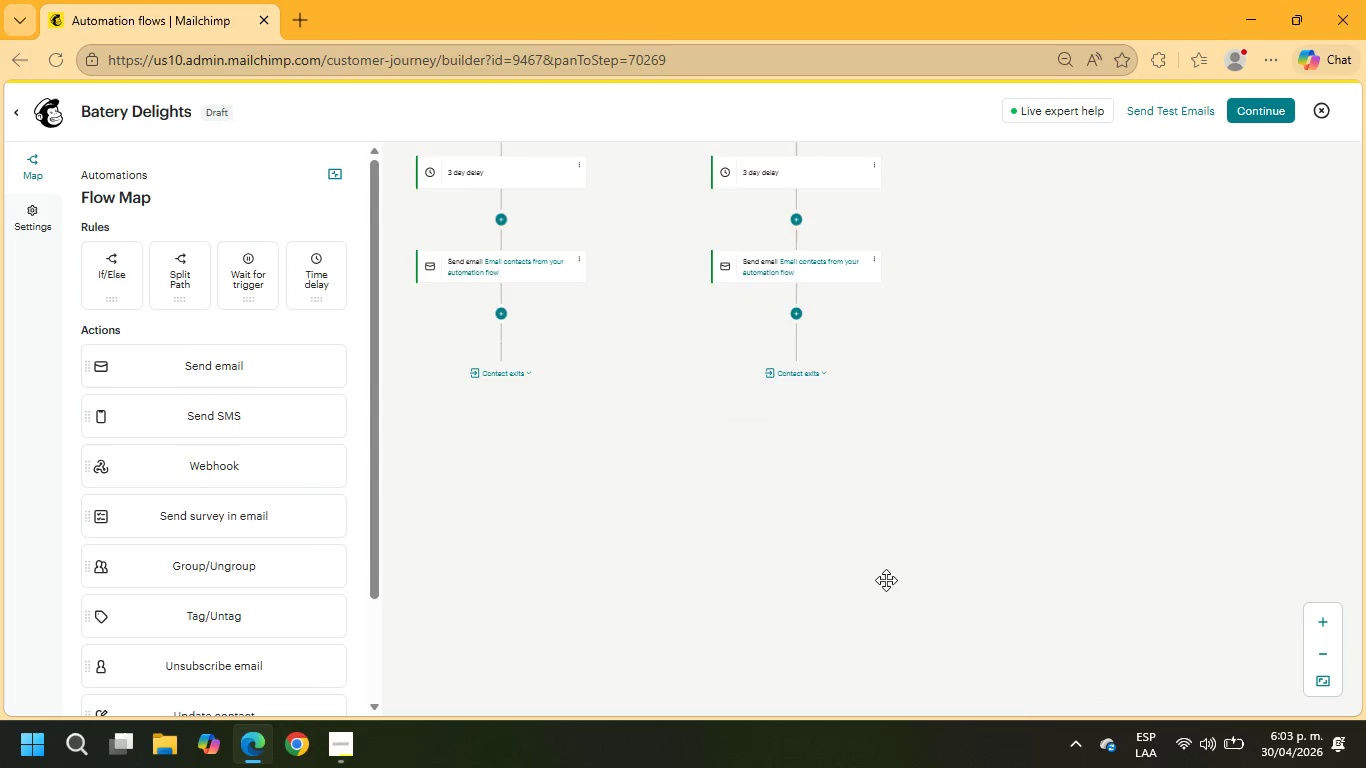 
left_click_drag(start_coordinate=[872, 573], to_coordinate=[985, 604])
 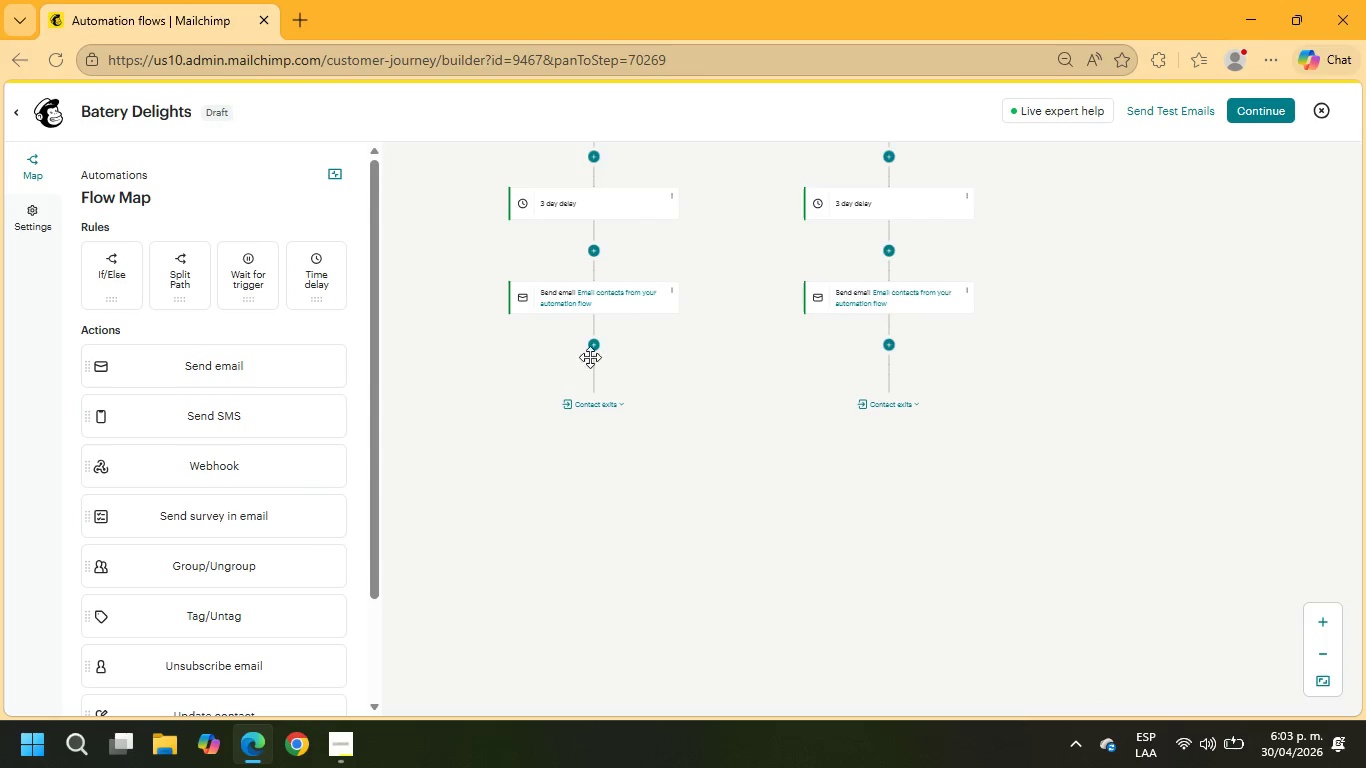 
left_click([594, 356])
 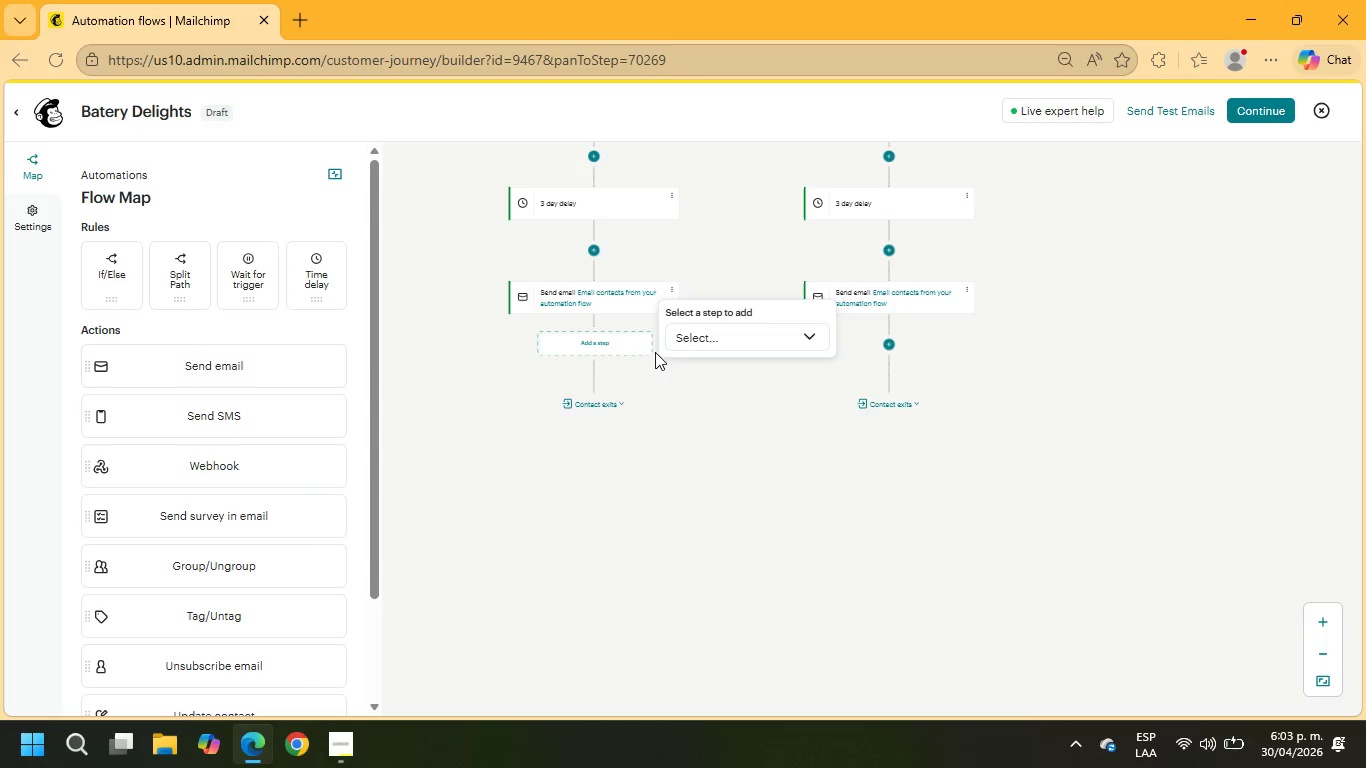 
left_click([681, 338])
 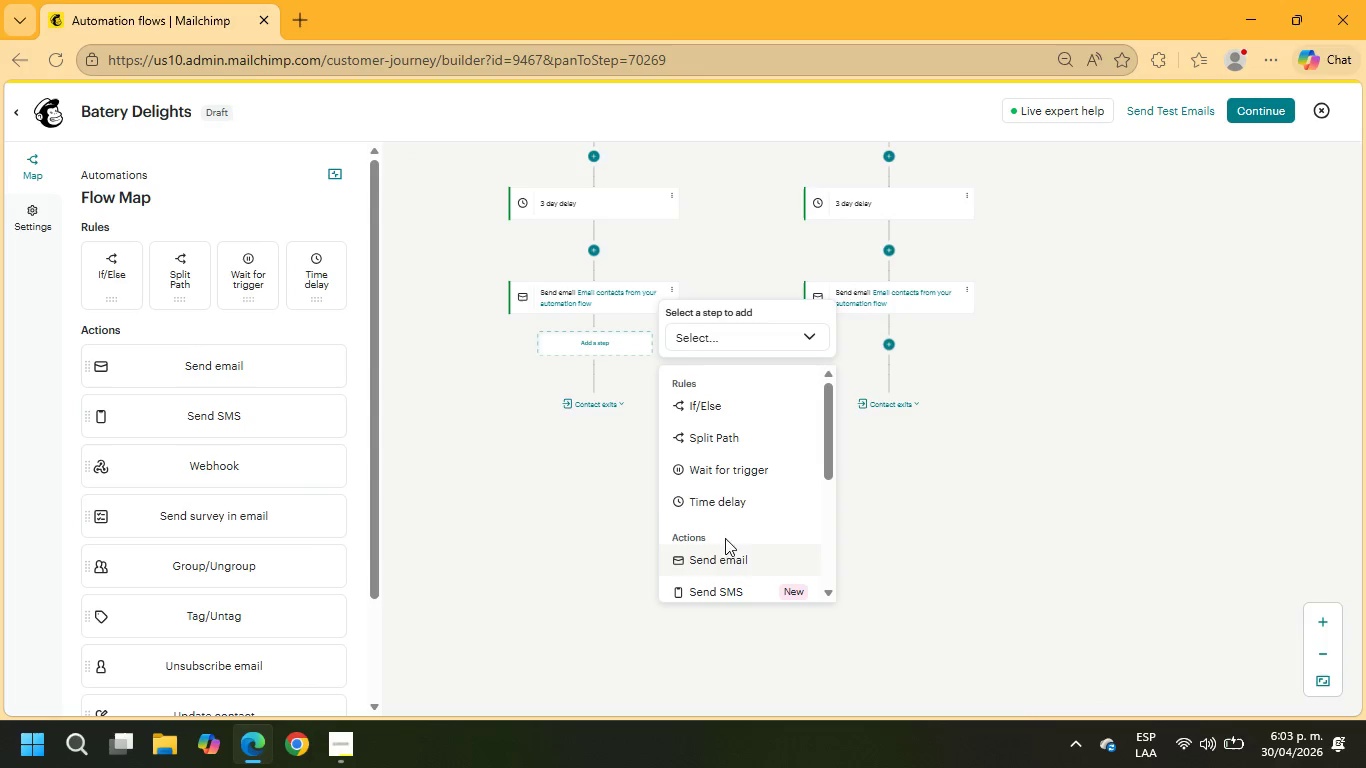 
left_click([719, 498])
 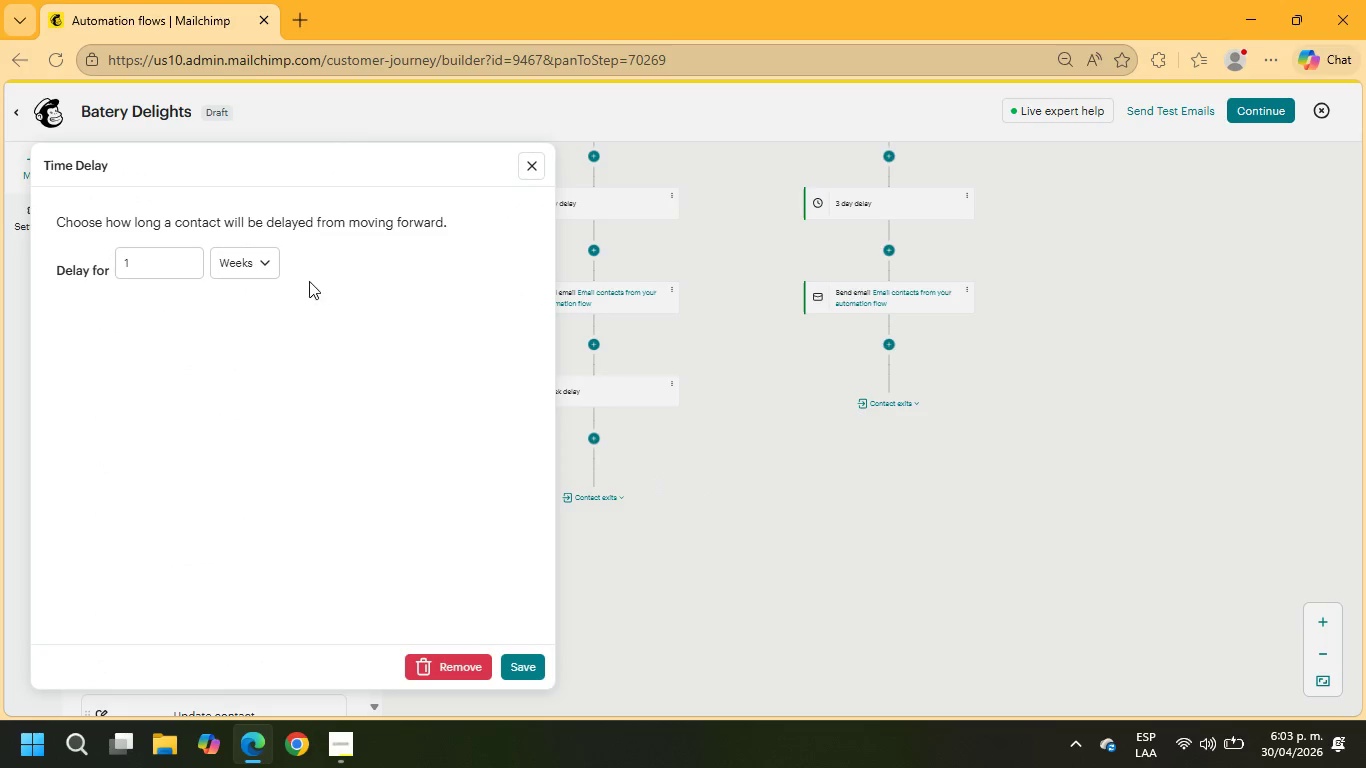 
left_click_drag(start_coordinate=[143, 261], to_coordinate=[117, 263])
 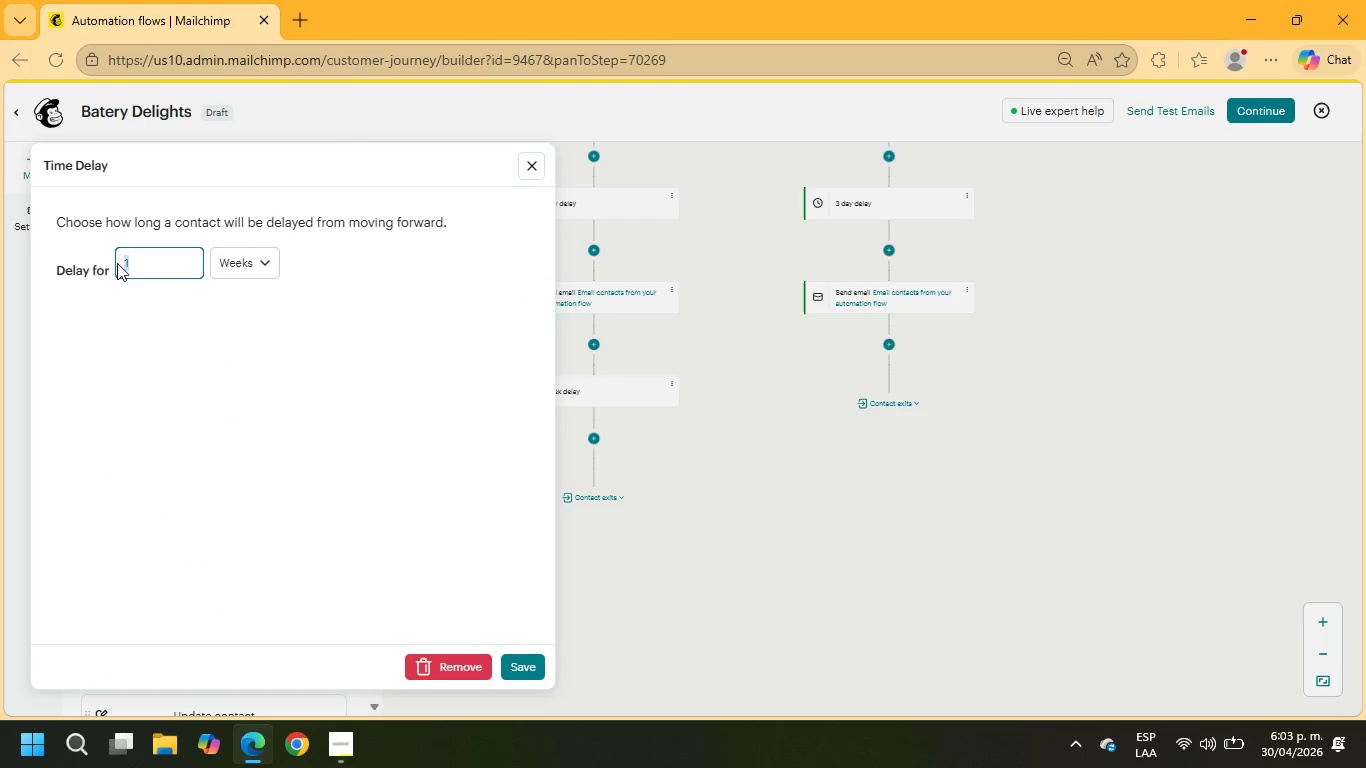 
key(Numpad3)
 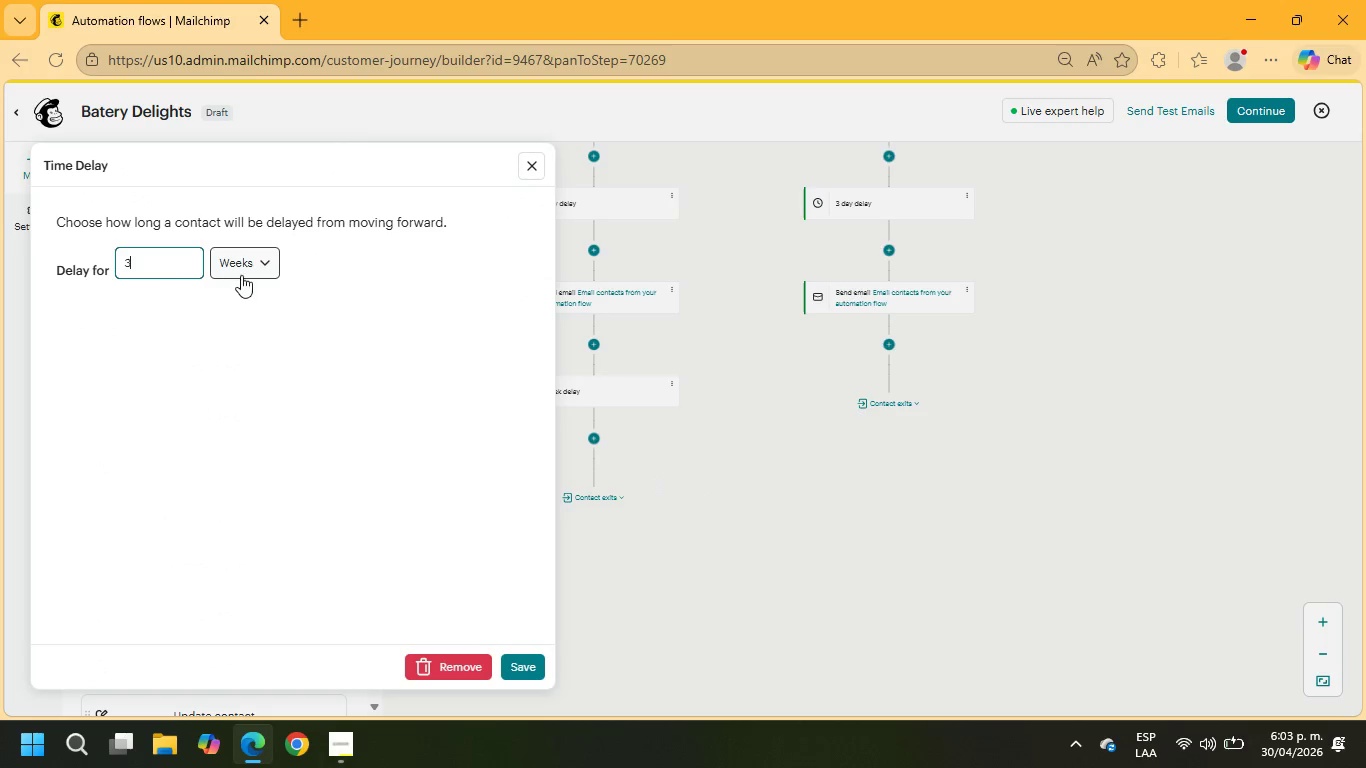 
left_click([242, 274])
 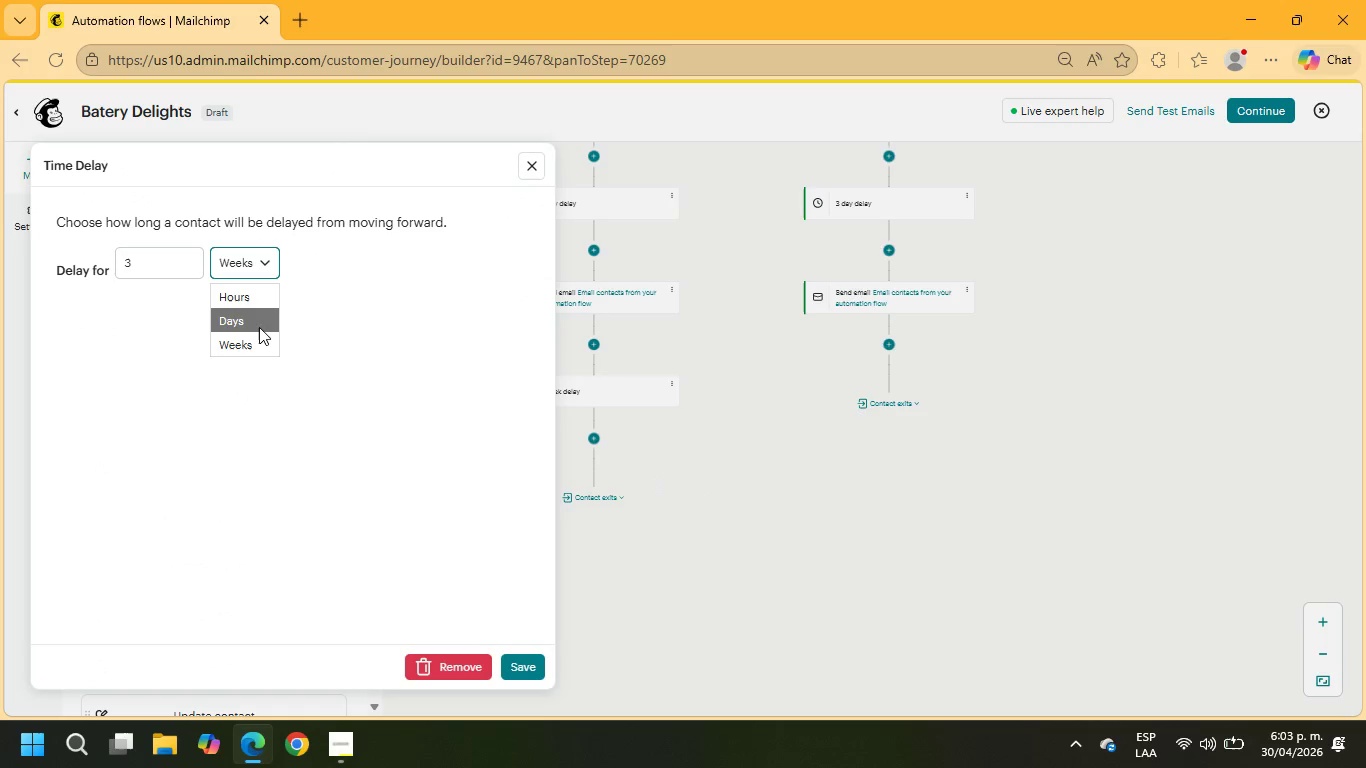 
left_click([259, 327])
 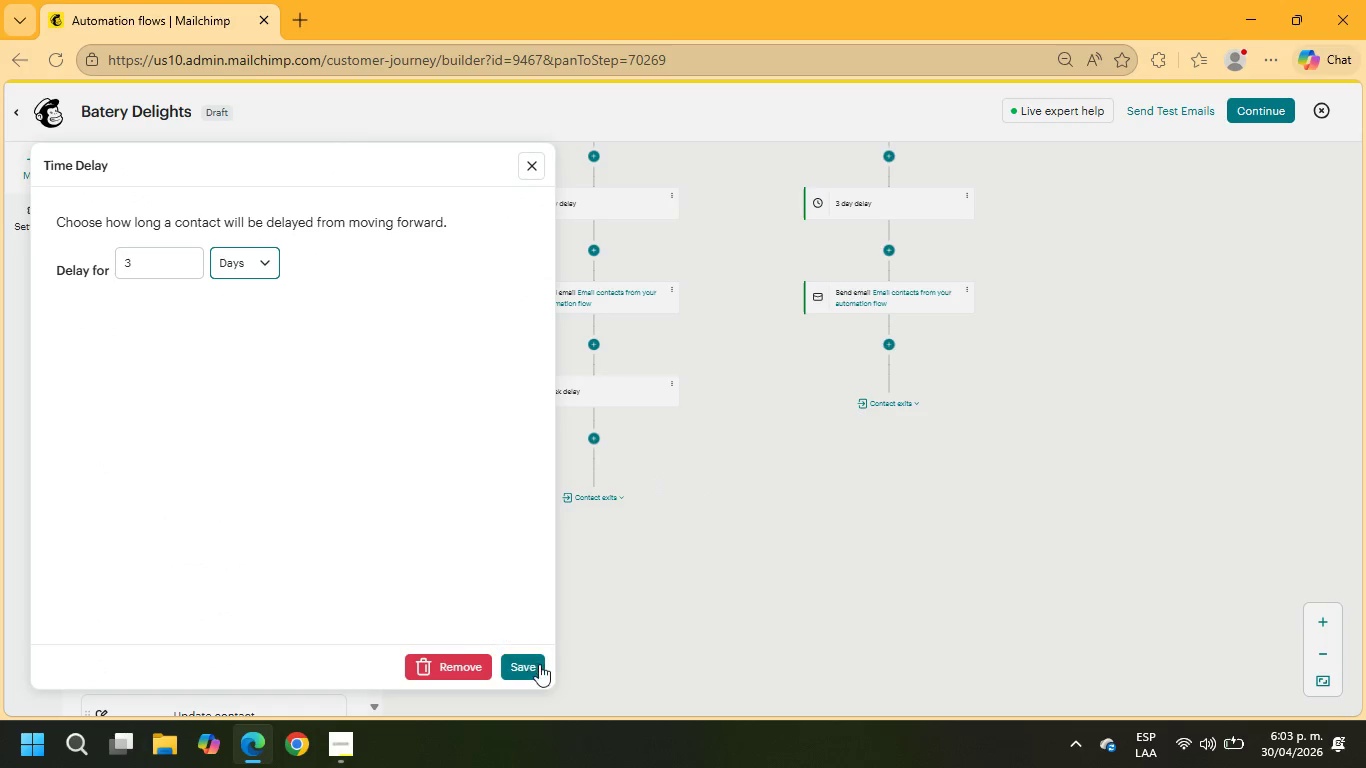 
left_click([537, 664])
 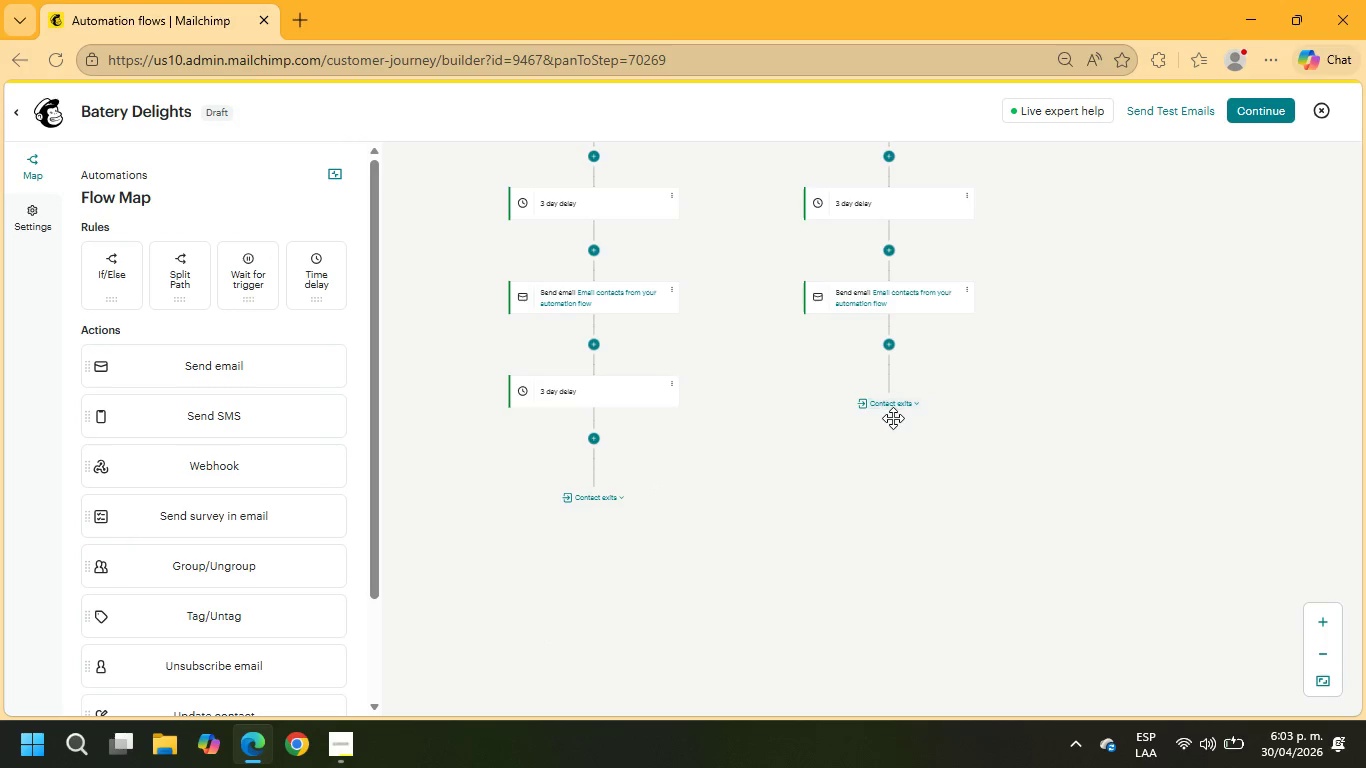 
left_click([889, 337])
 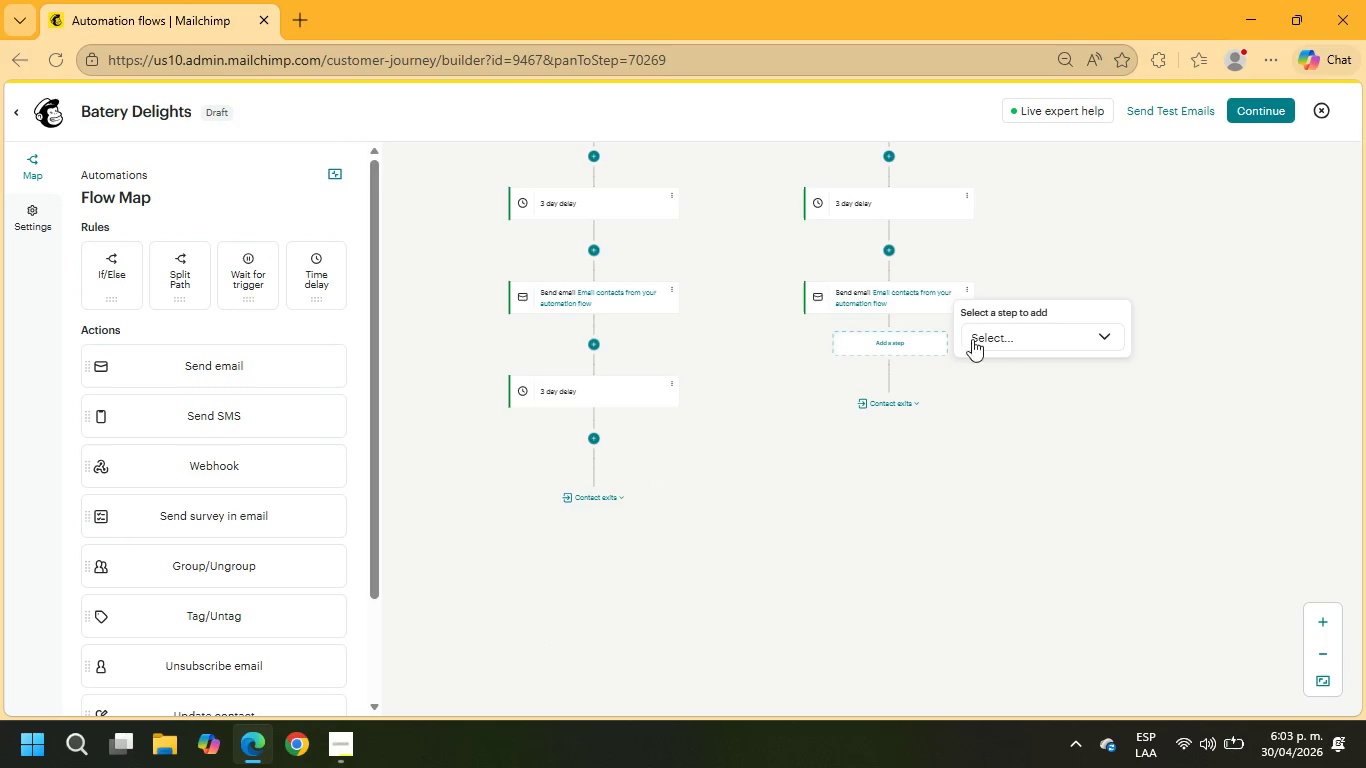 
left_click([975, 338])
 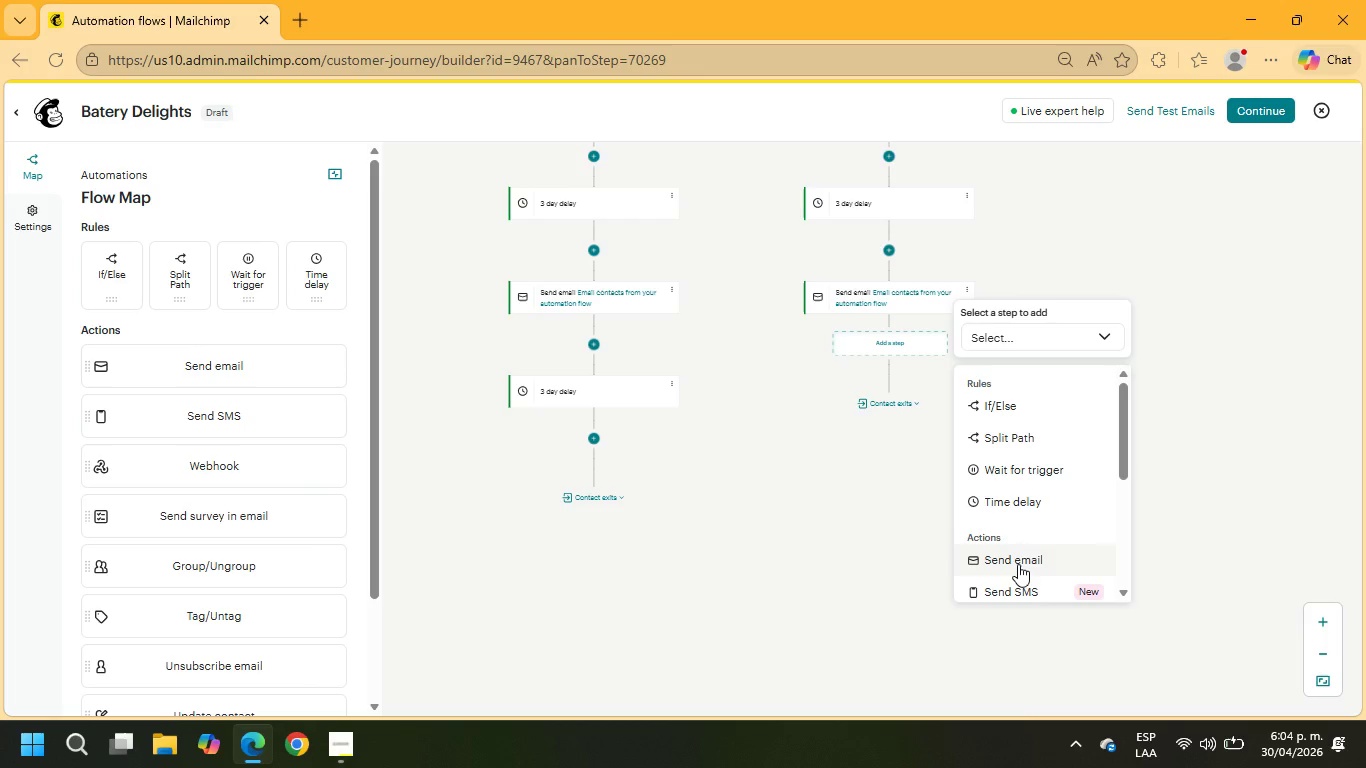 
left_click([1021, 502])
 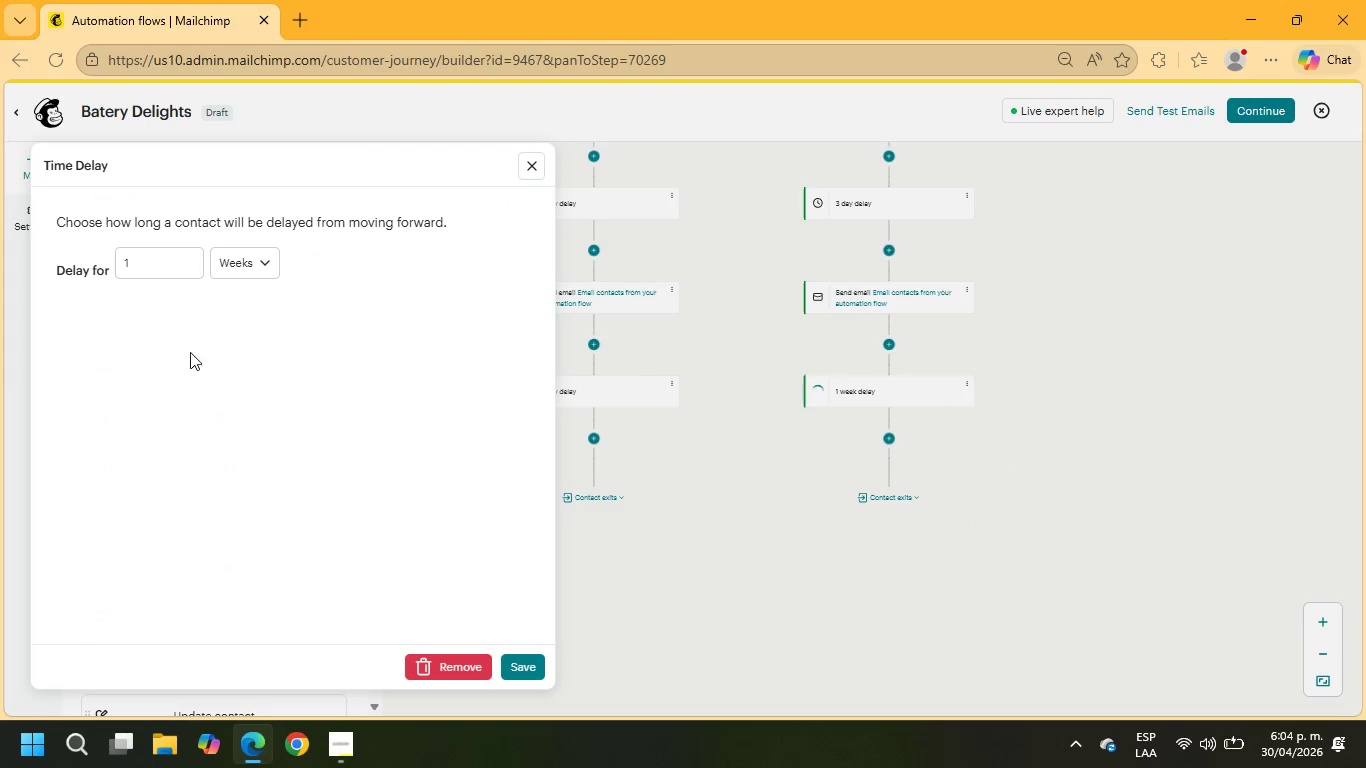 
left_click_drag(start_coordinate=[175, 266], to_coordinate=[89, 252])
 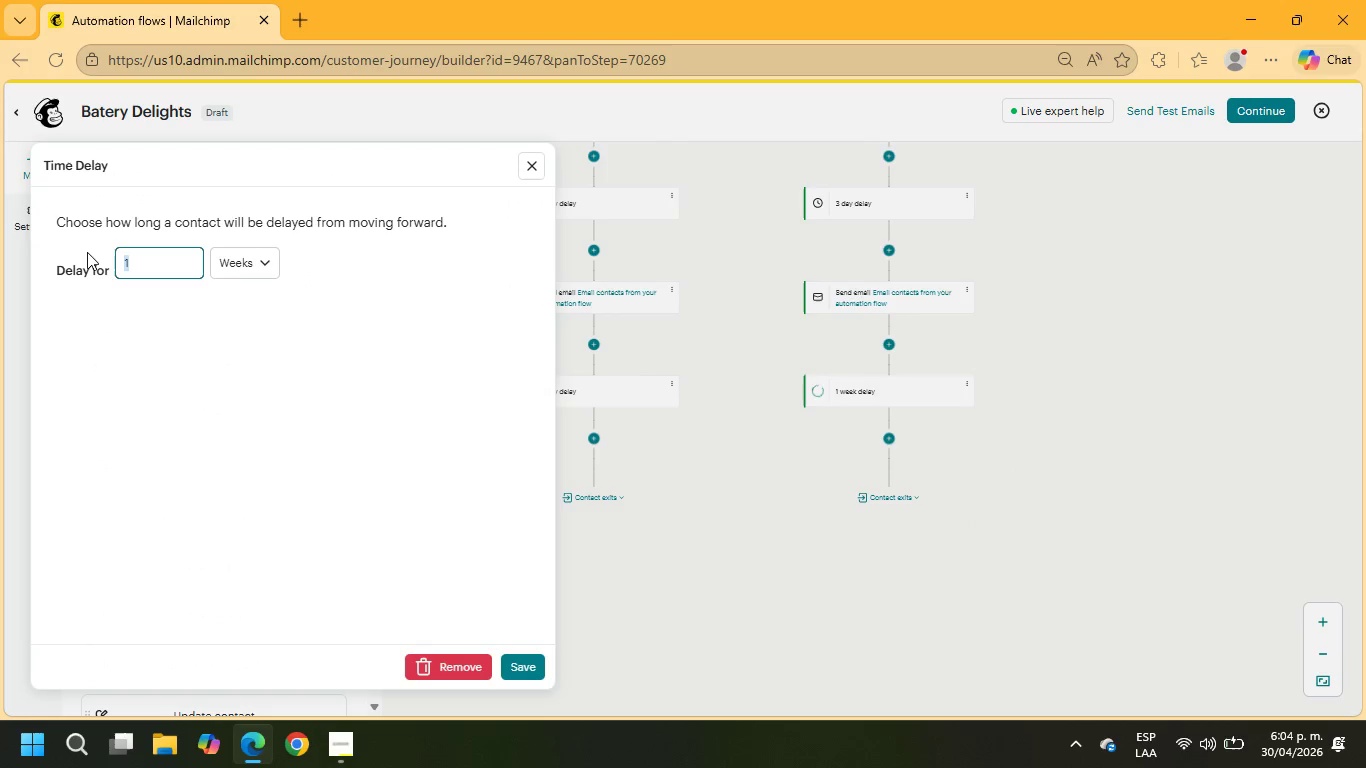 
key(3)
 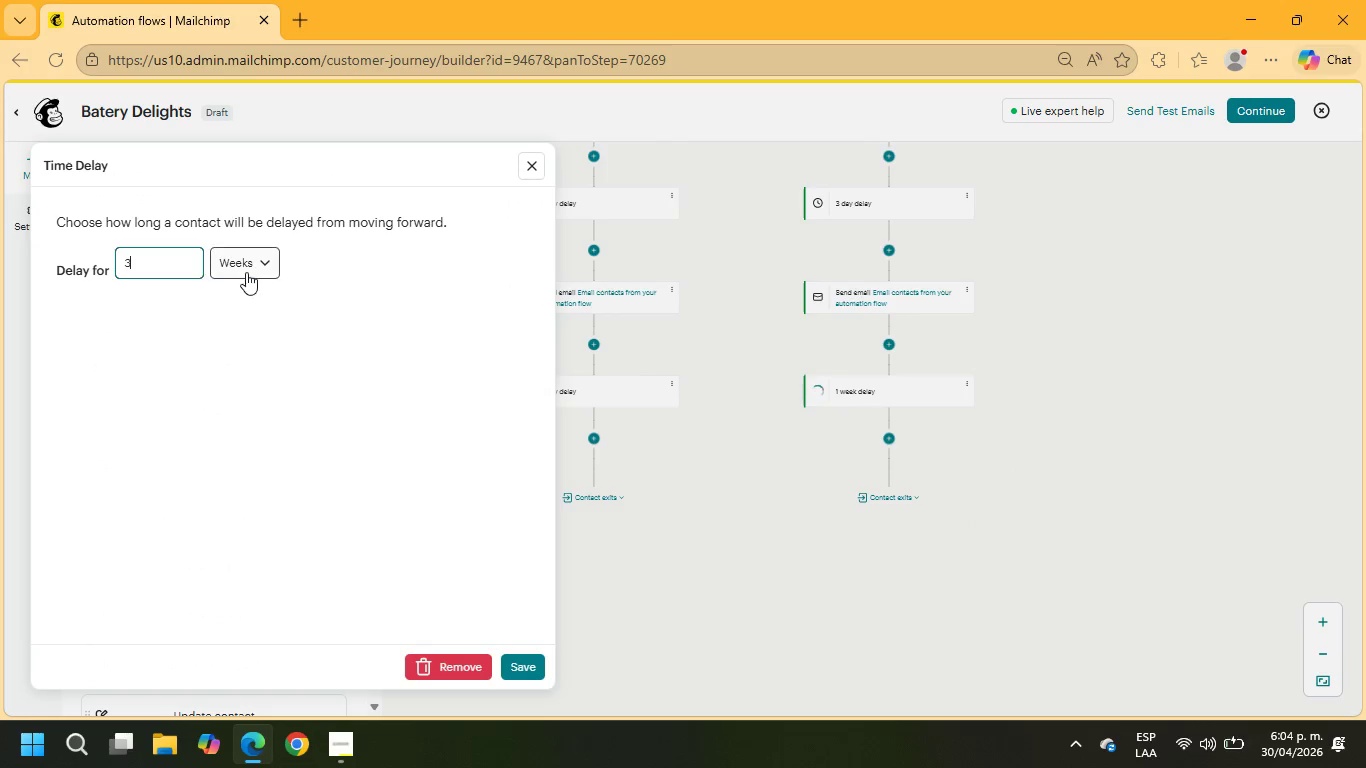 
left_click([246, 268])
 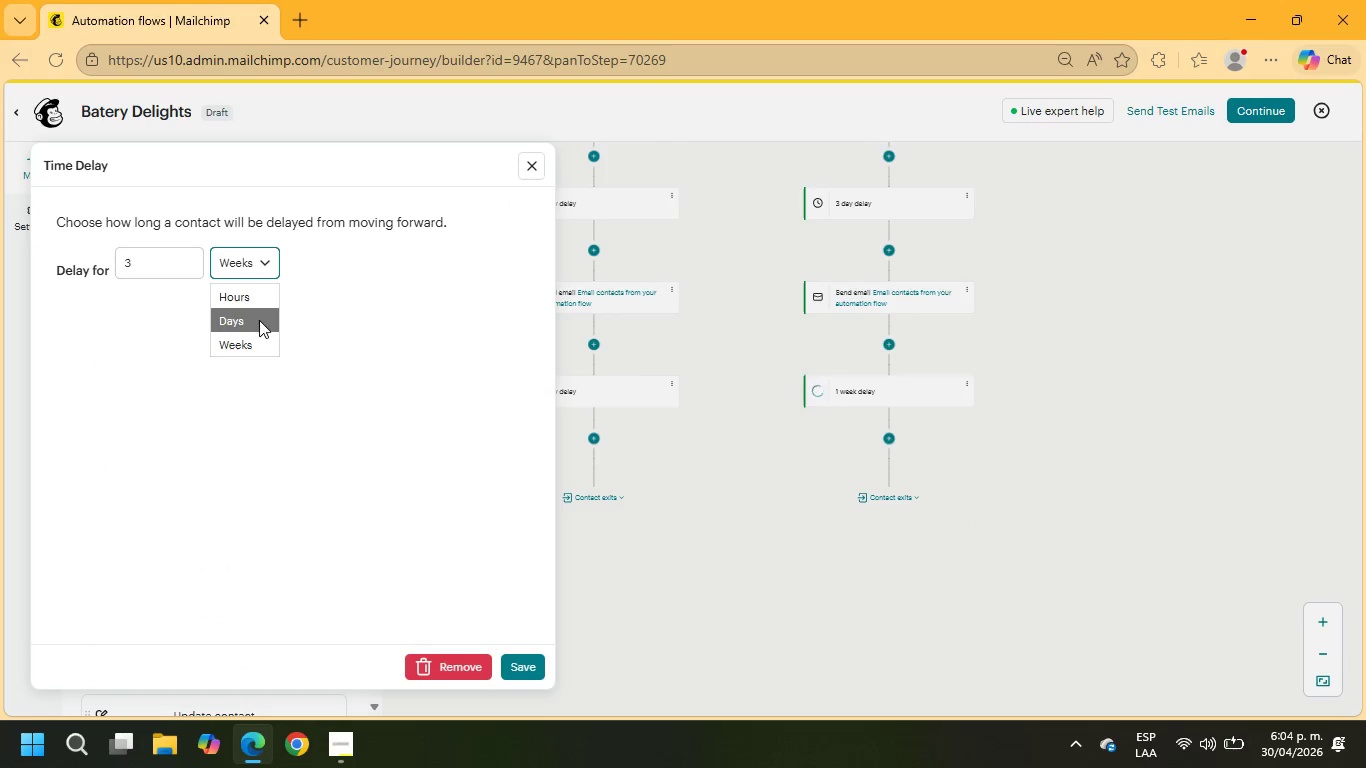 
left_click([259, 320])
 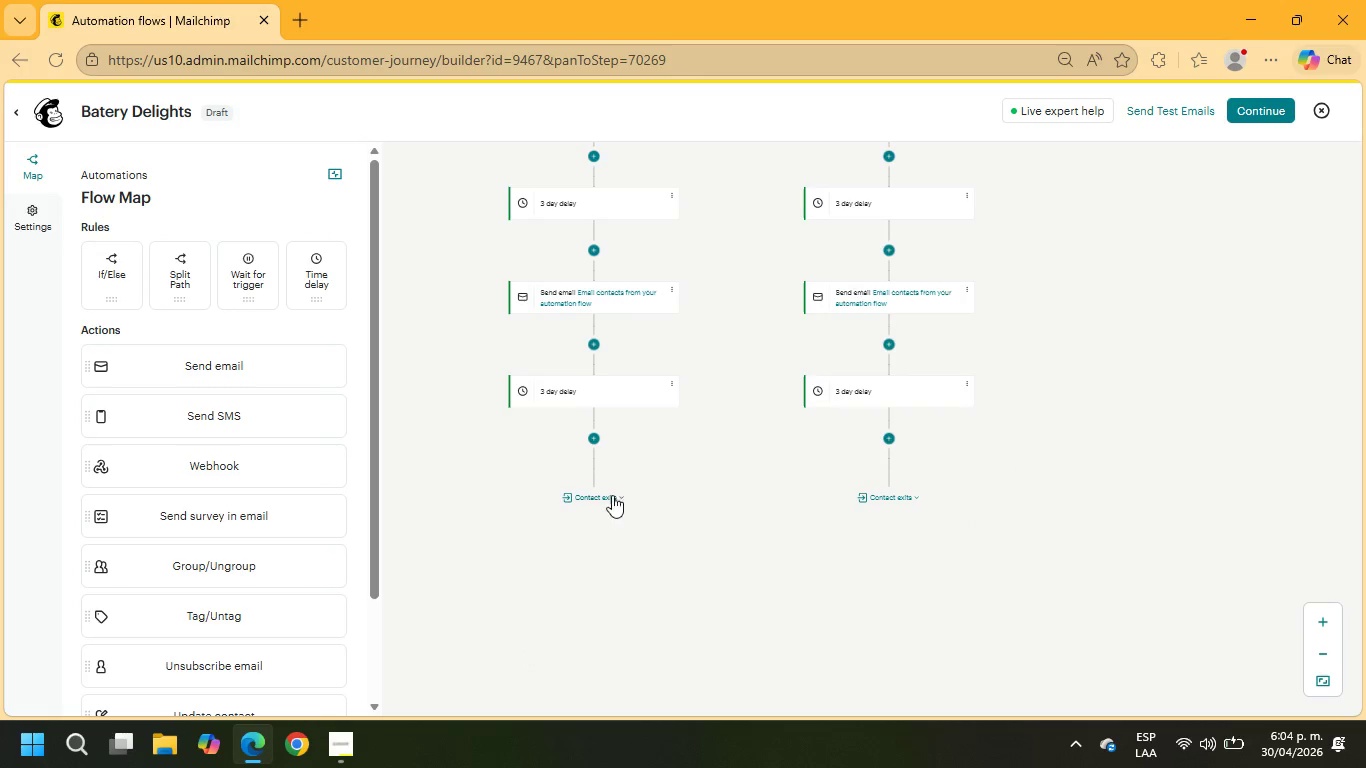 
left_click([590, 444])
 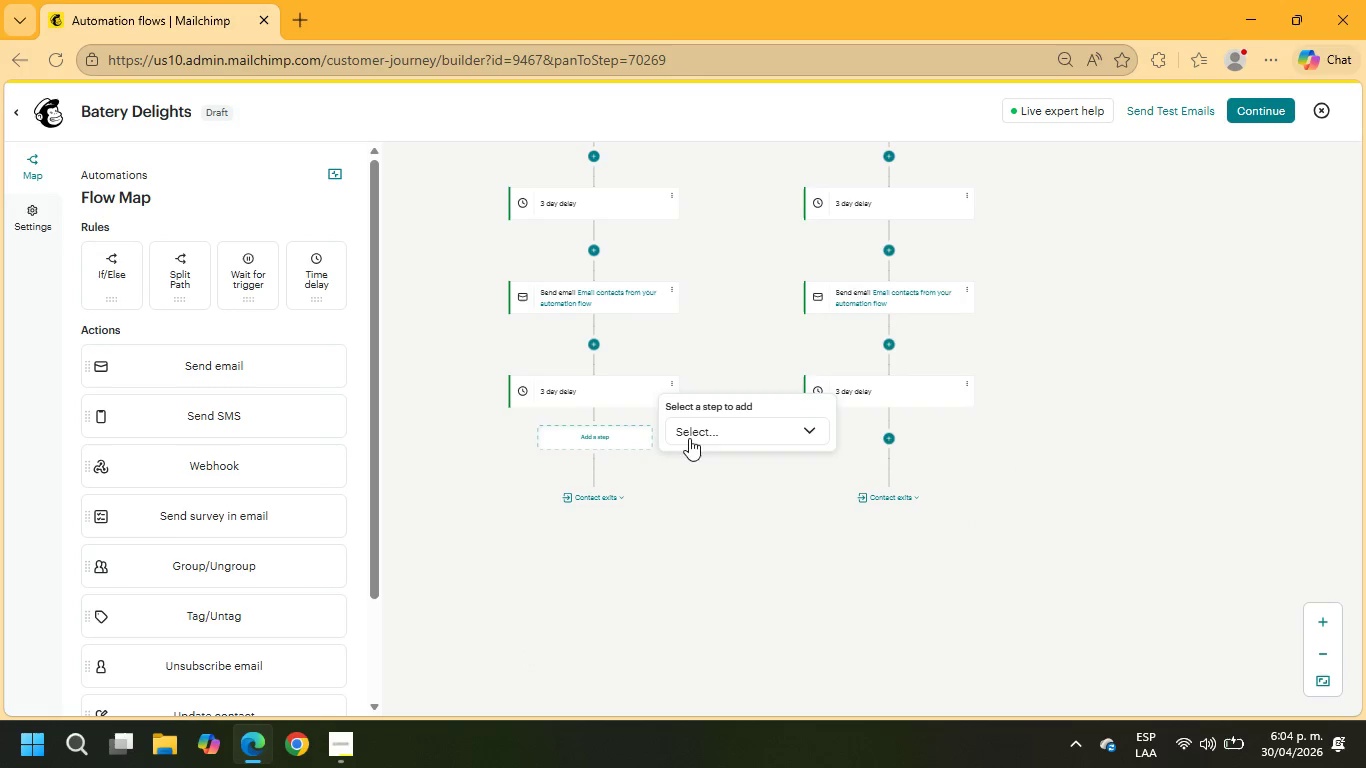 
left_click([704, 430])
 